 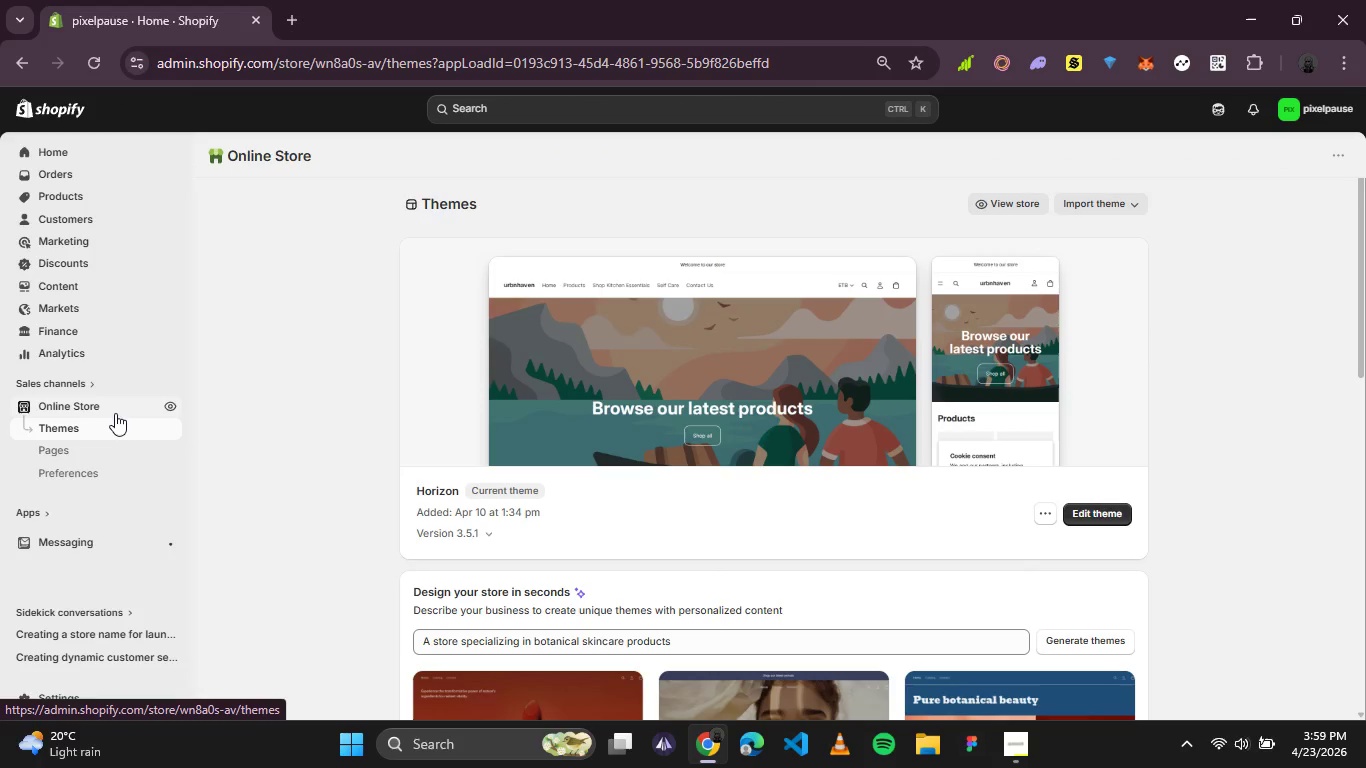 
left_click([115, 413])
 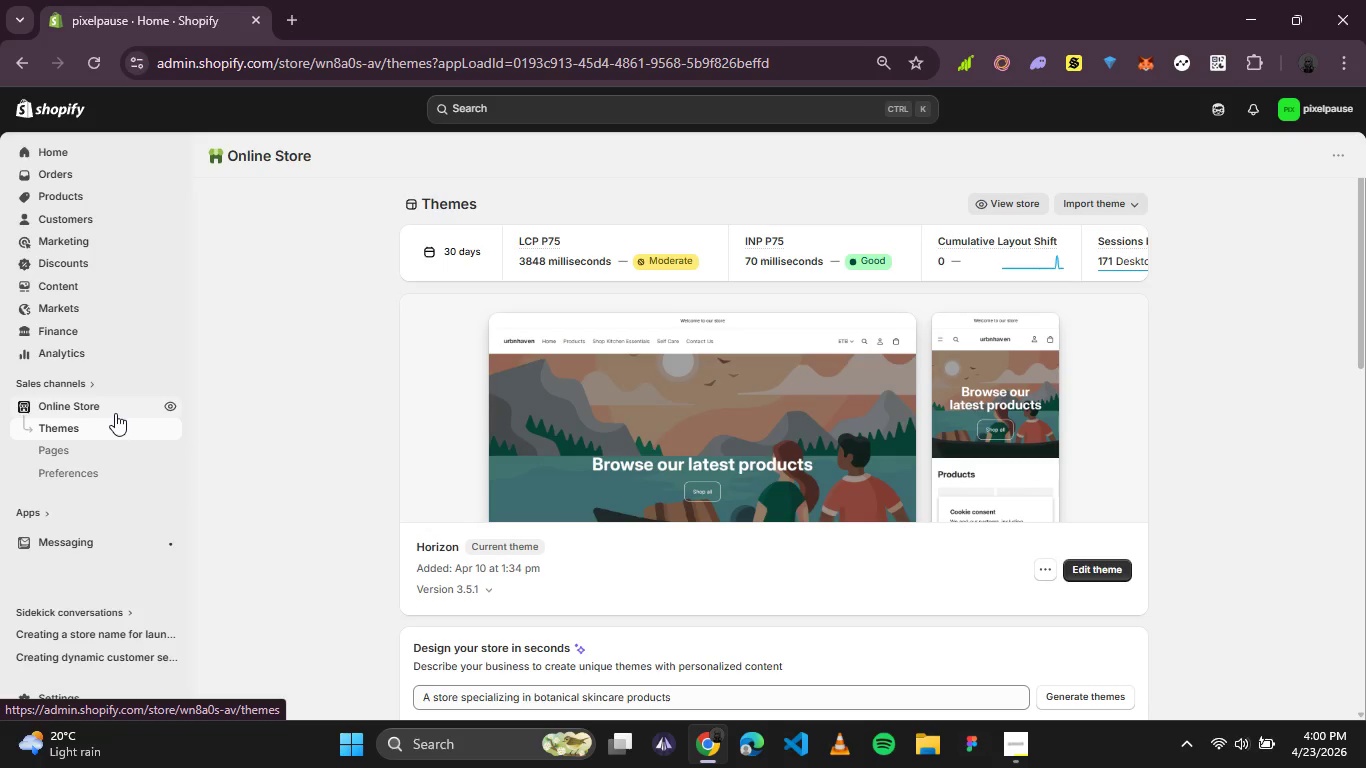 
wait(24.92)
 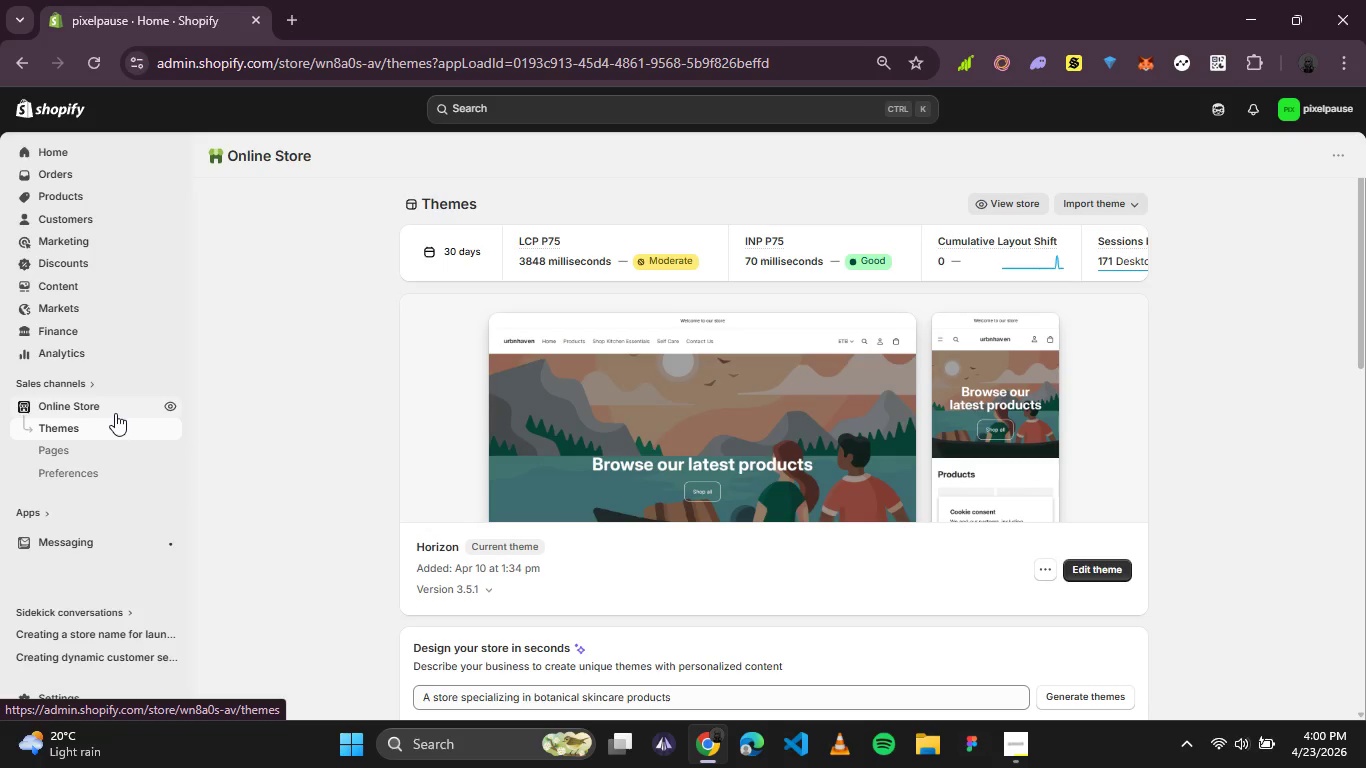 
left_click([62, 467])
 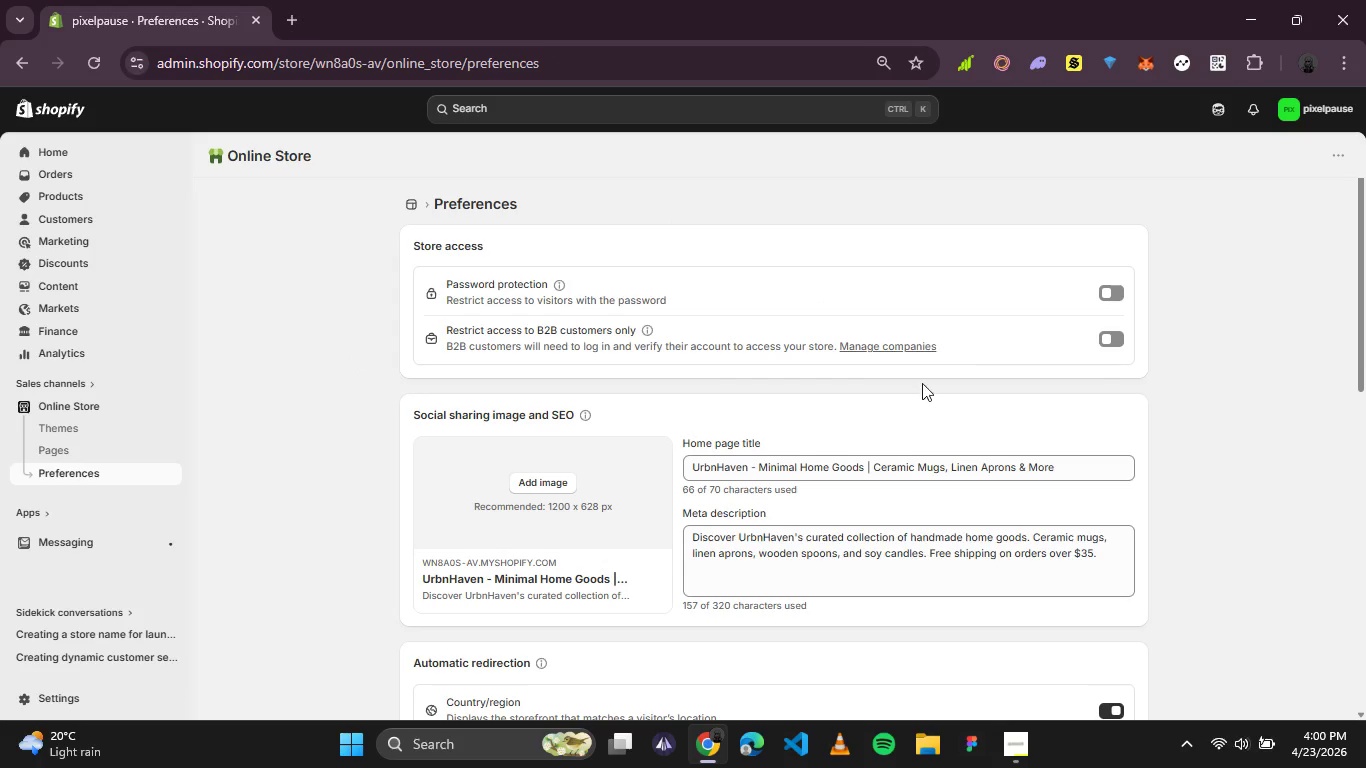 
wait(6.41)
 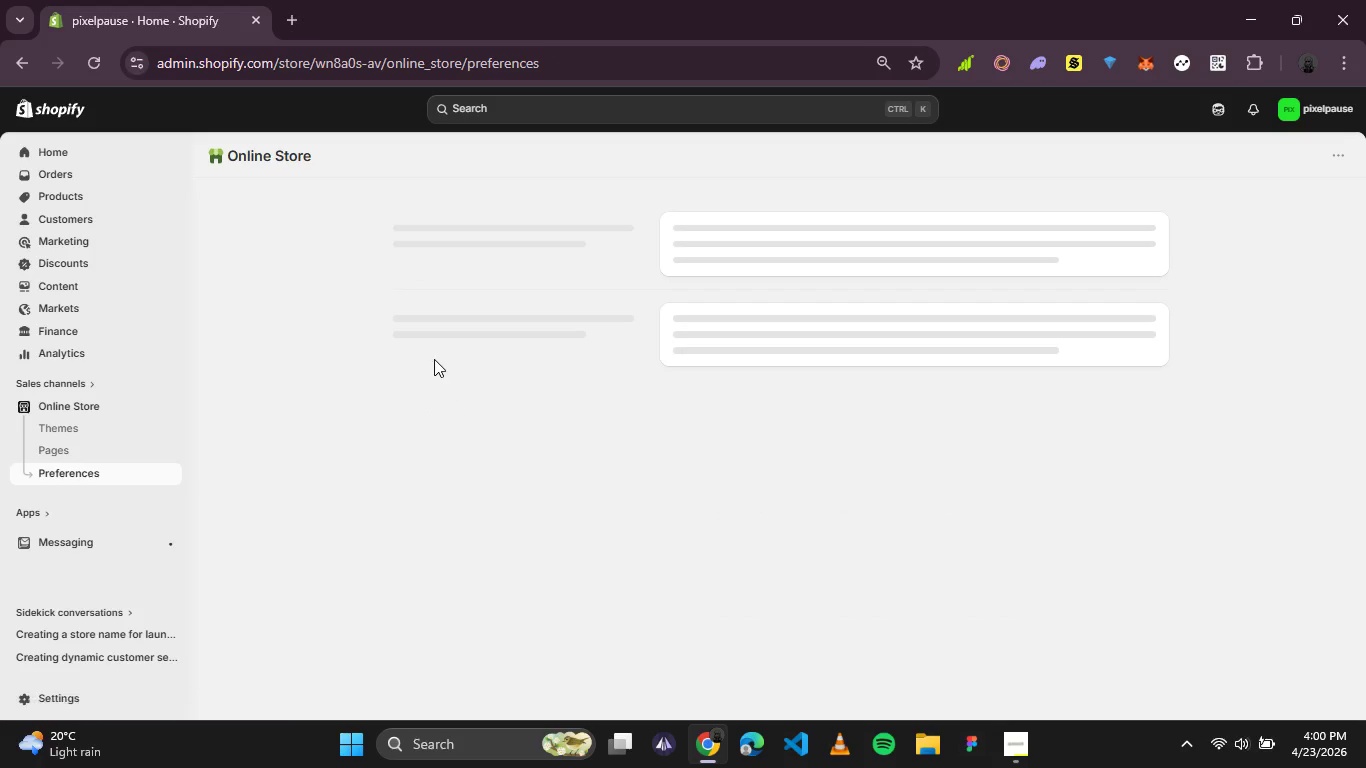 
scroll: coordinate [1080, 349], scroll_direction: down, amount: 1.0
 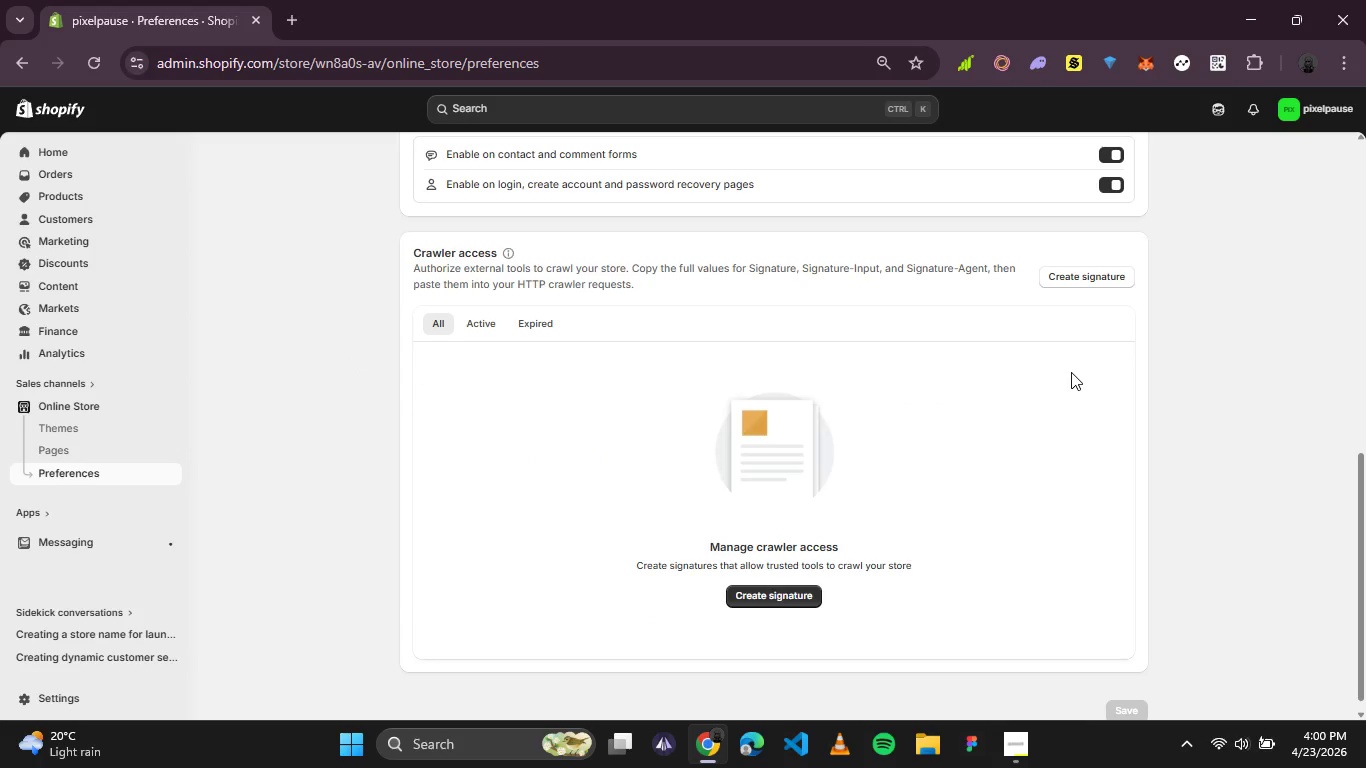 
scroll: coordinate [1071, 372], scroll_direction: up, amount: 1.0
 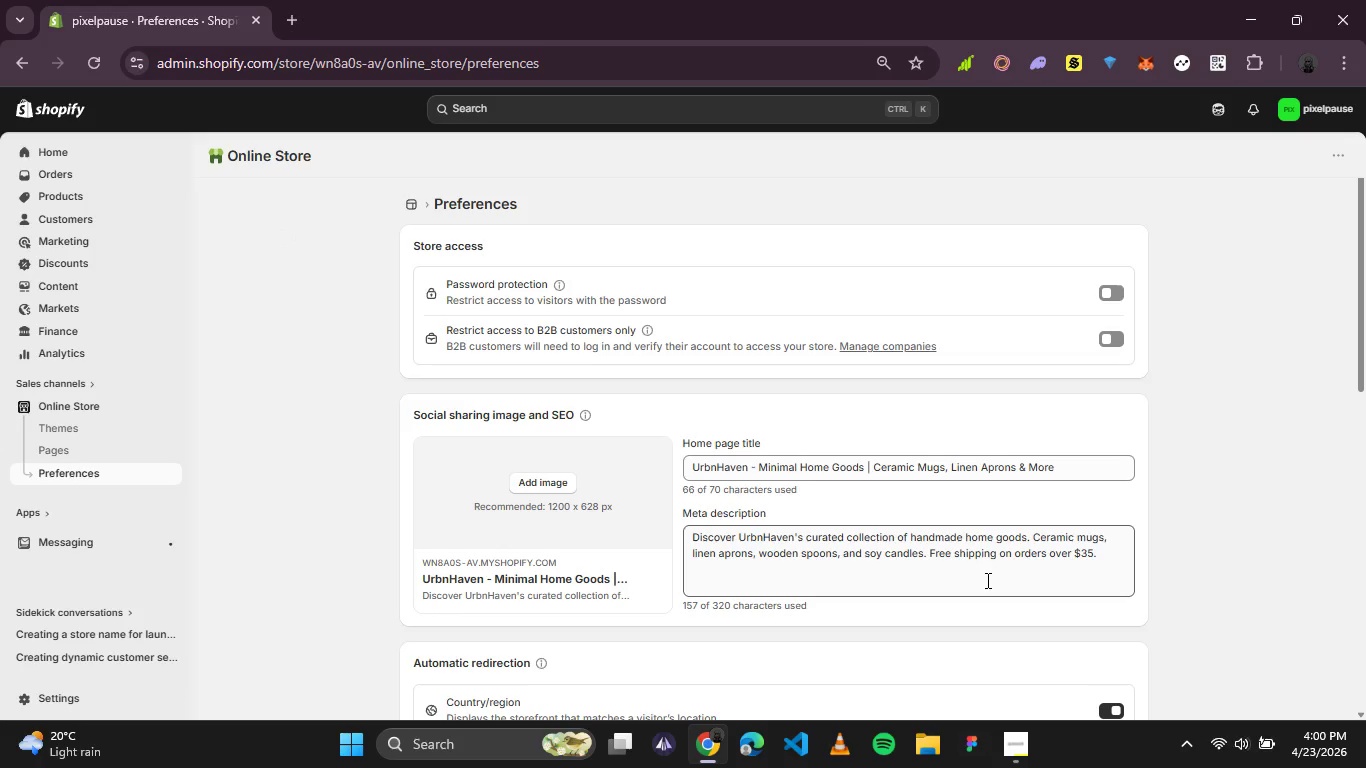 
wait(18.8)
 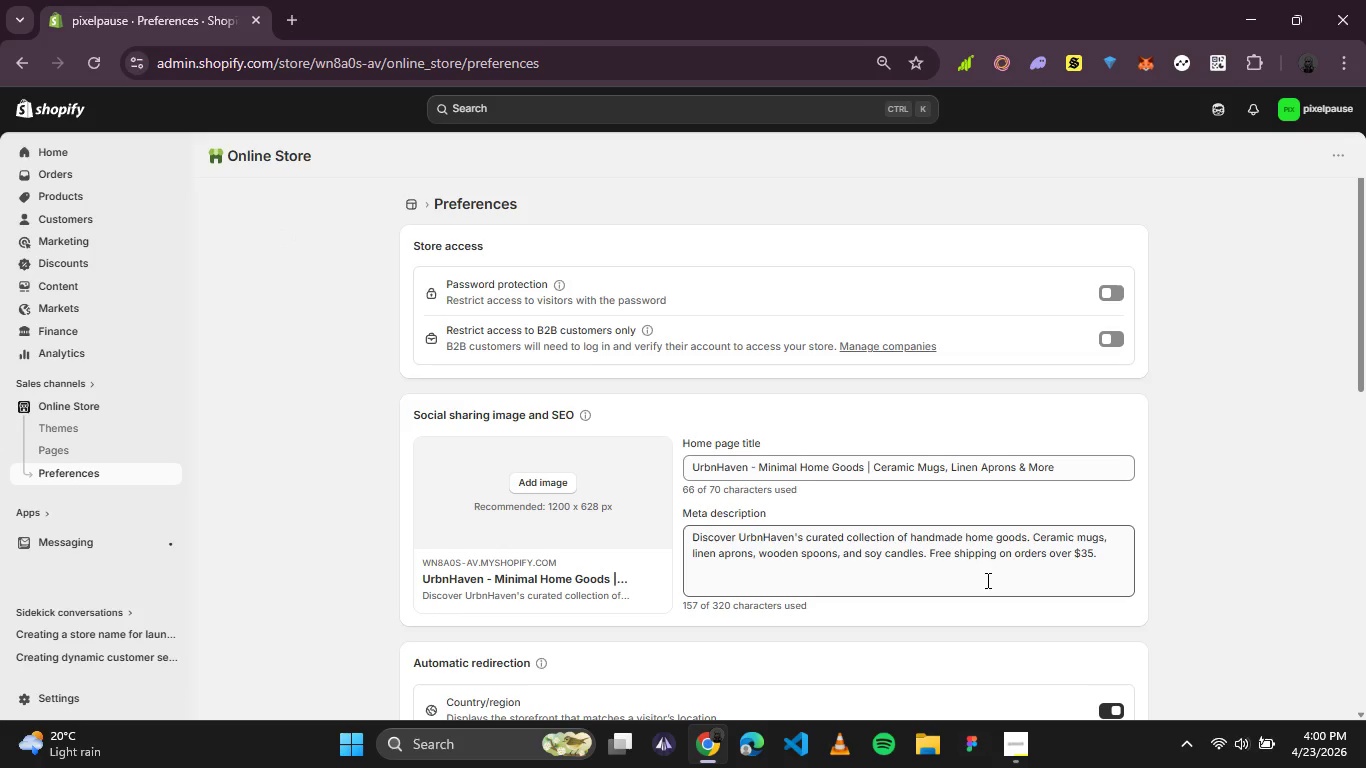 
left_click([1107, 290])
 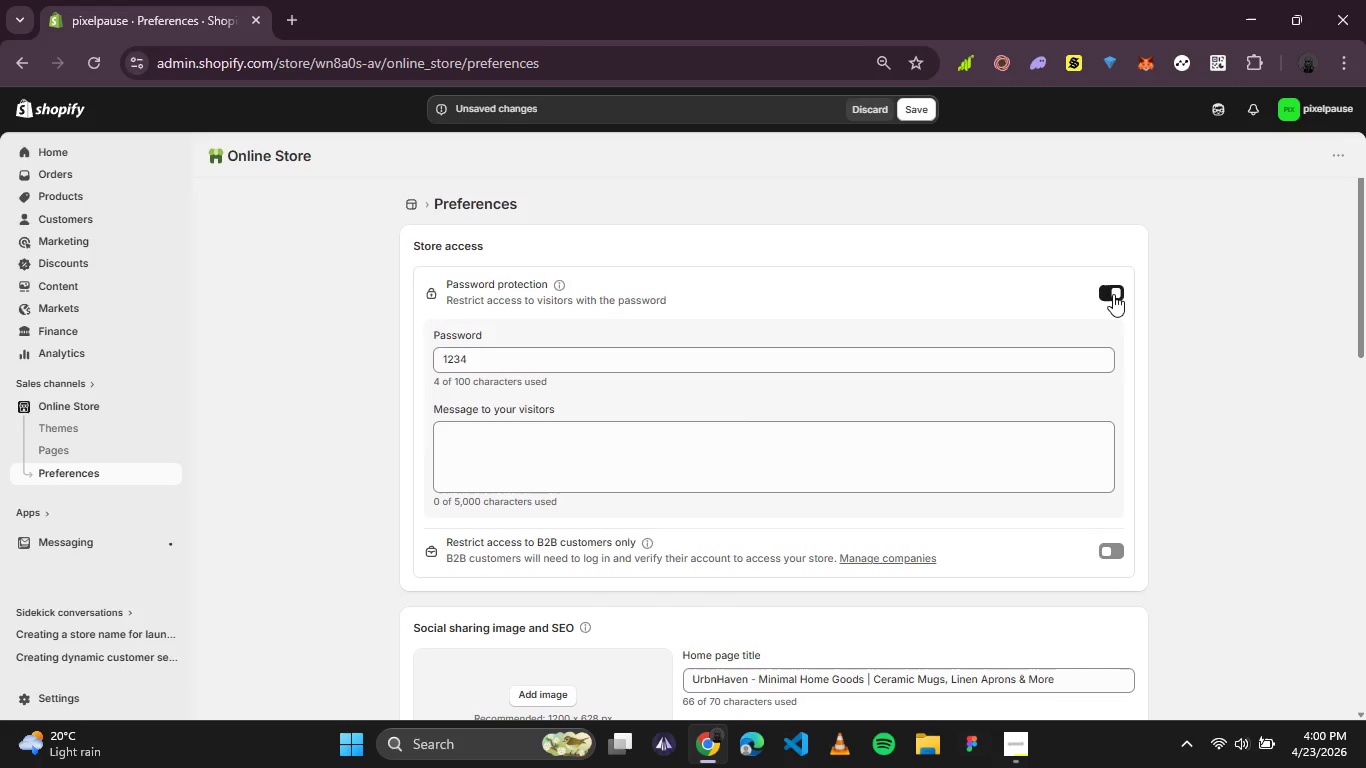 
left_click([1116, 297])
 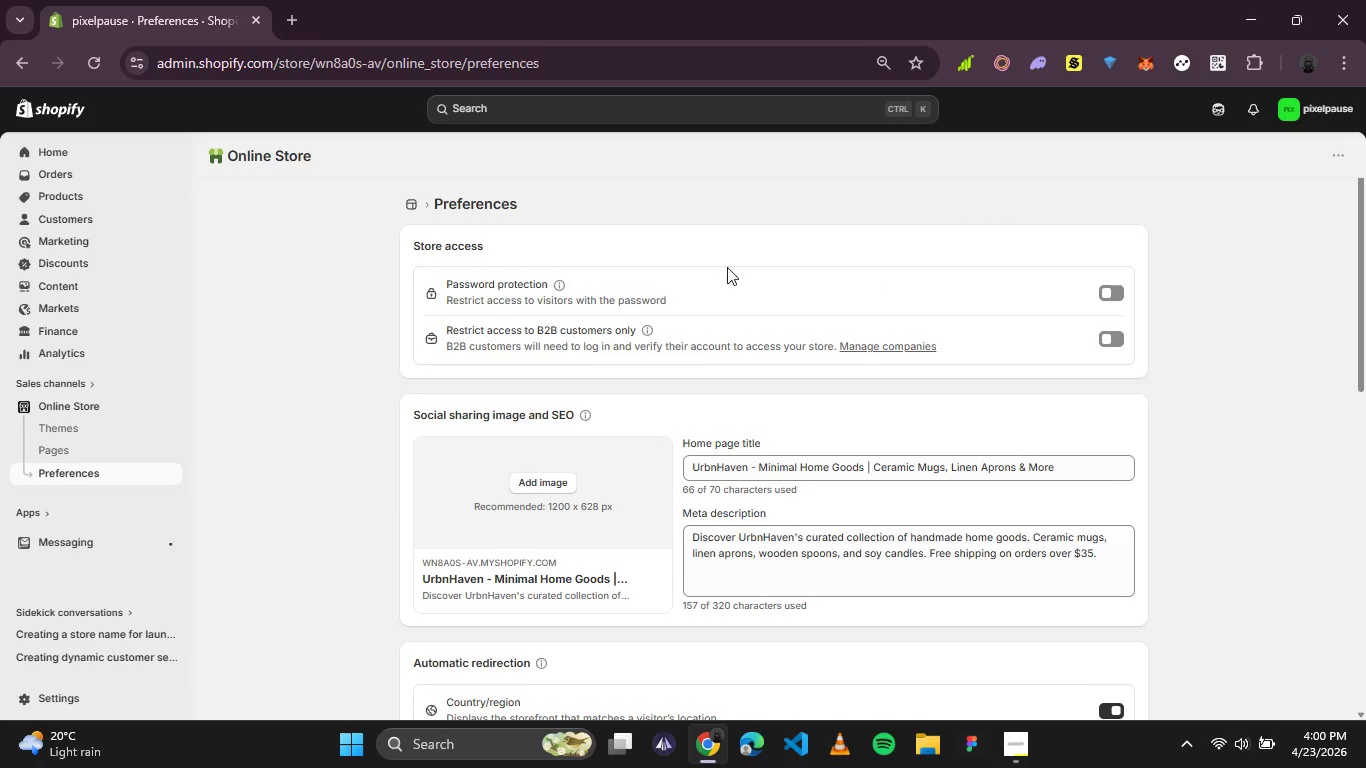 
scroll: coordinate [725, 278], scroll_direction: none, amount: 0.0
 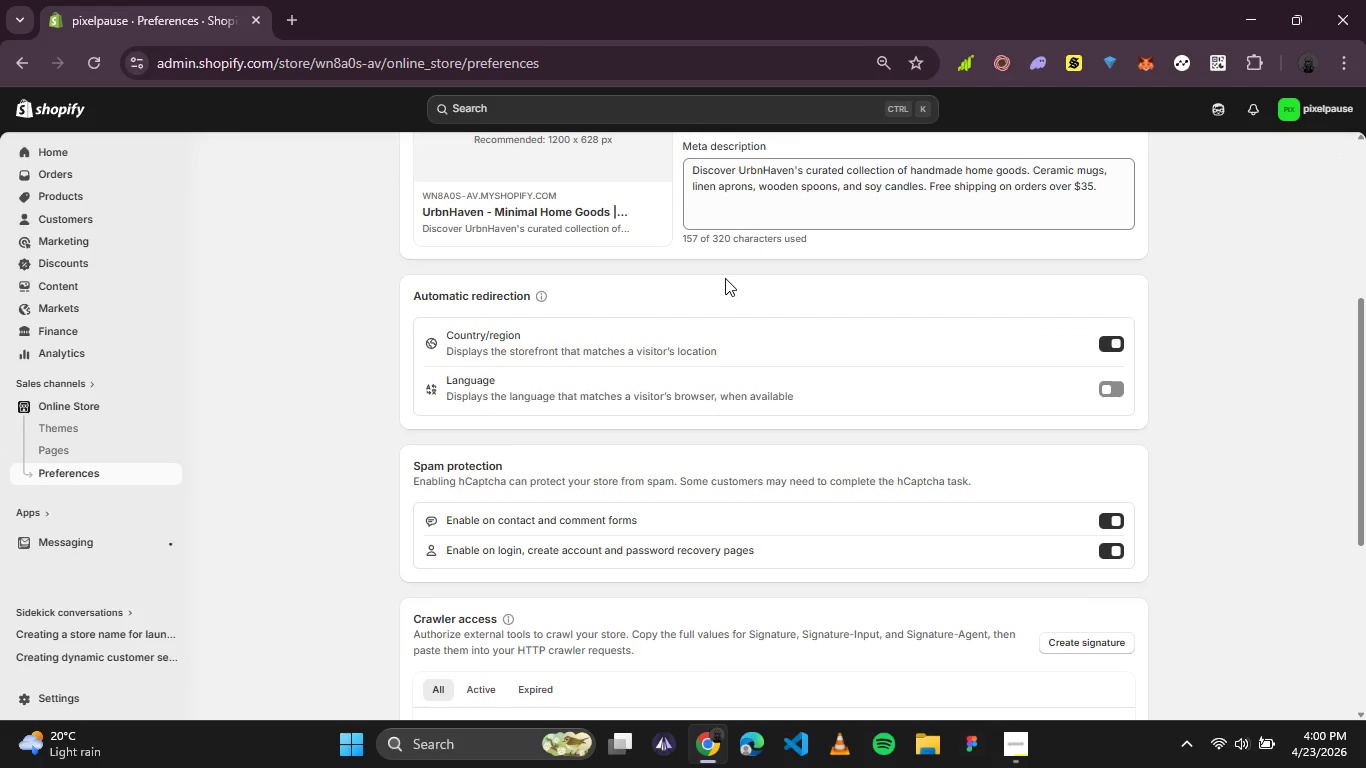 
scroll: coordinate [725, 278], scroll_direction: down, amount: 2.0
 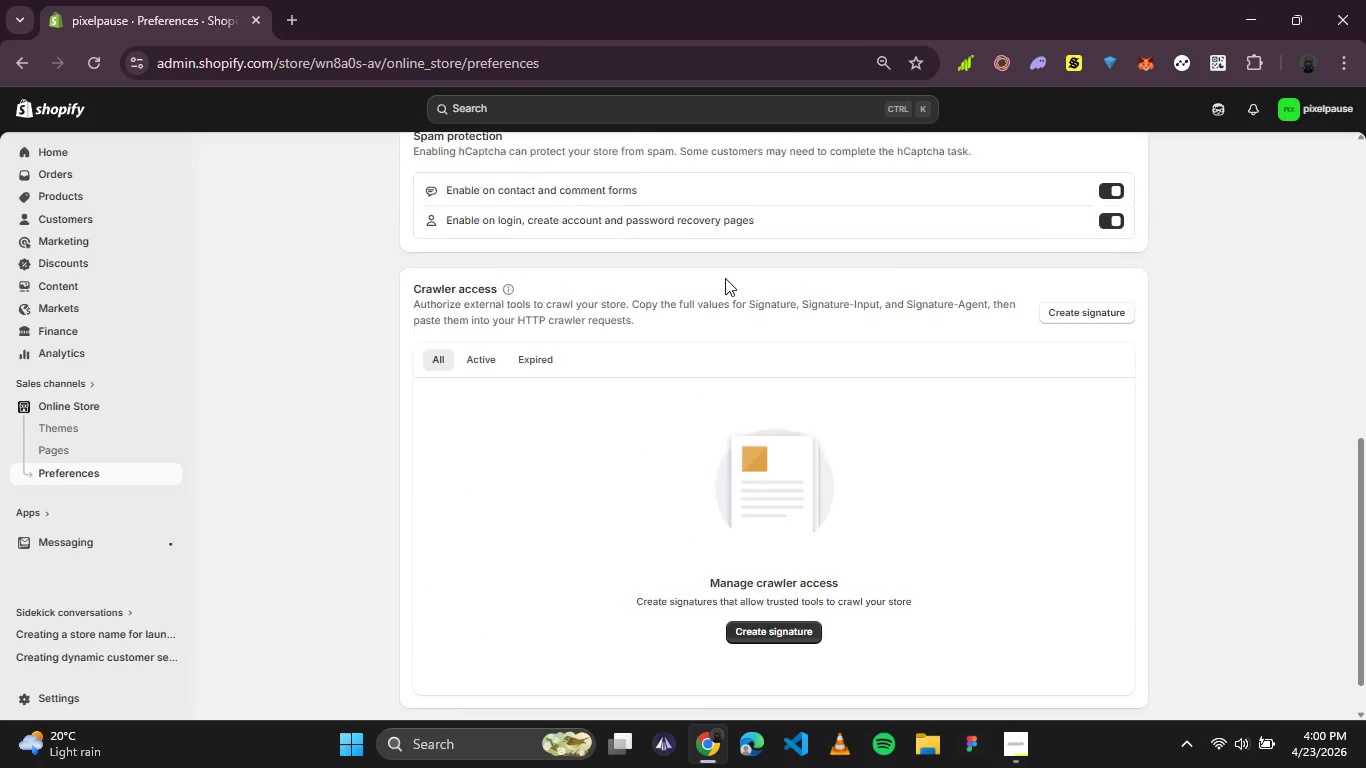 
scroll: coordinate [725, 278], scroll_direction: up, amount: 6.0
 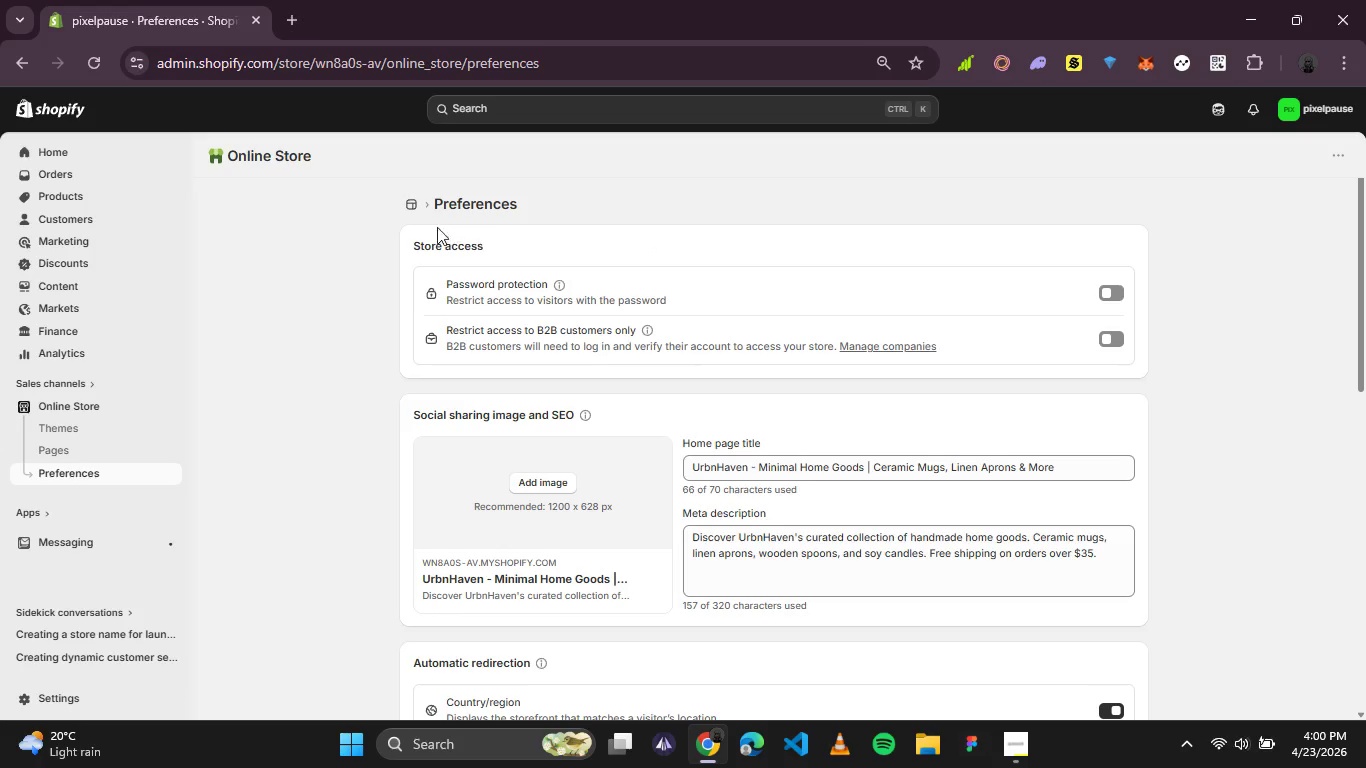 
left_click([408, 211])
 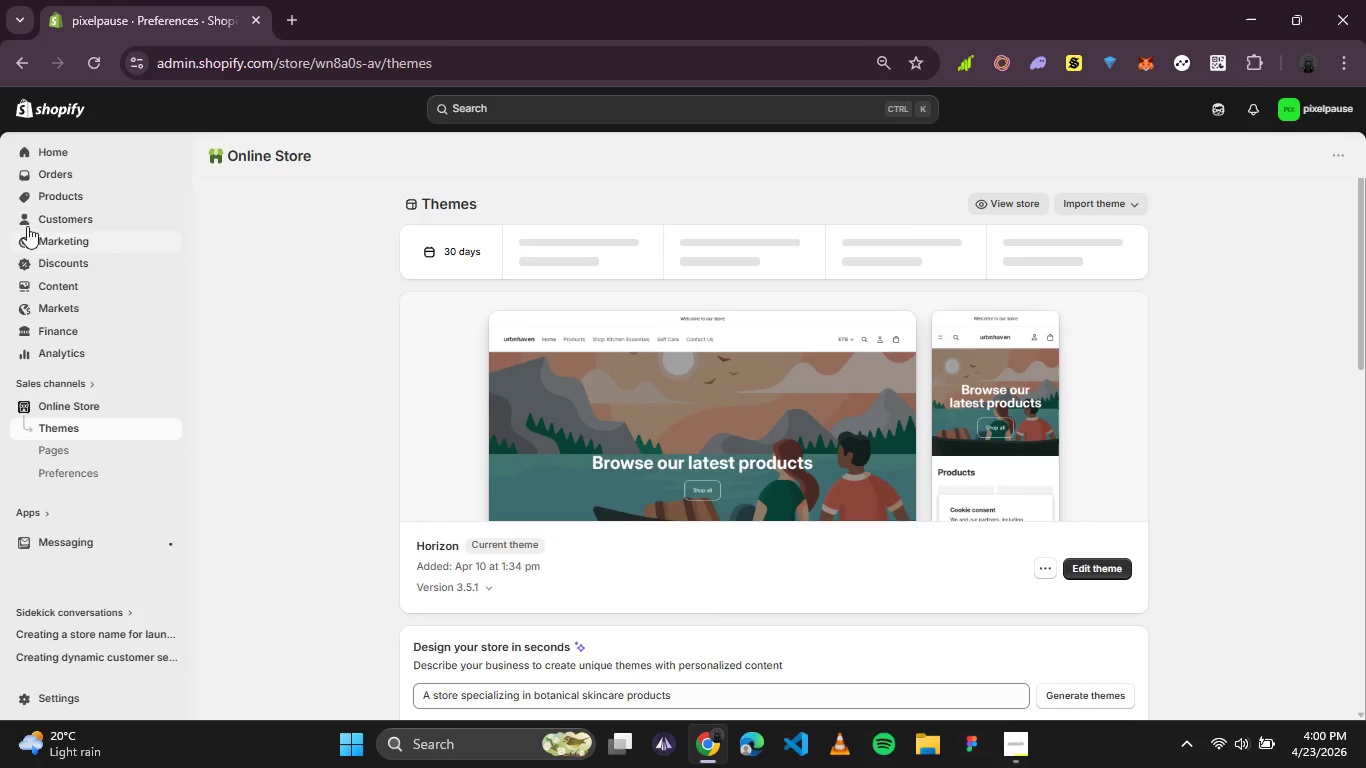 
wait(5.59)
 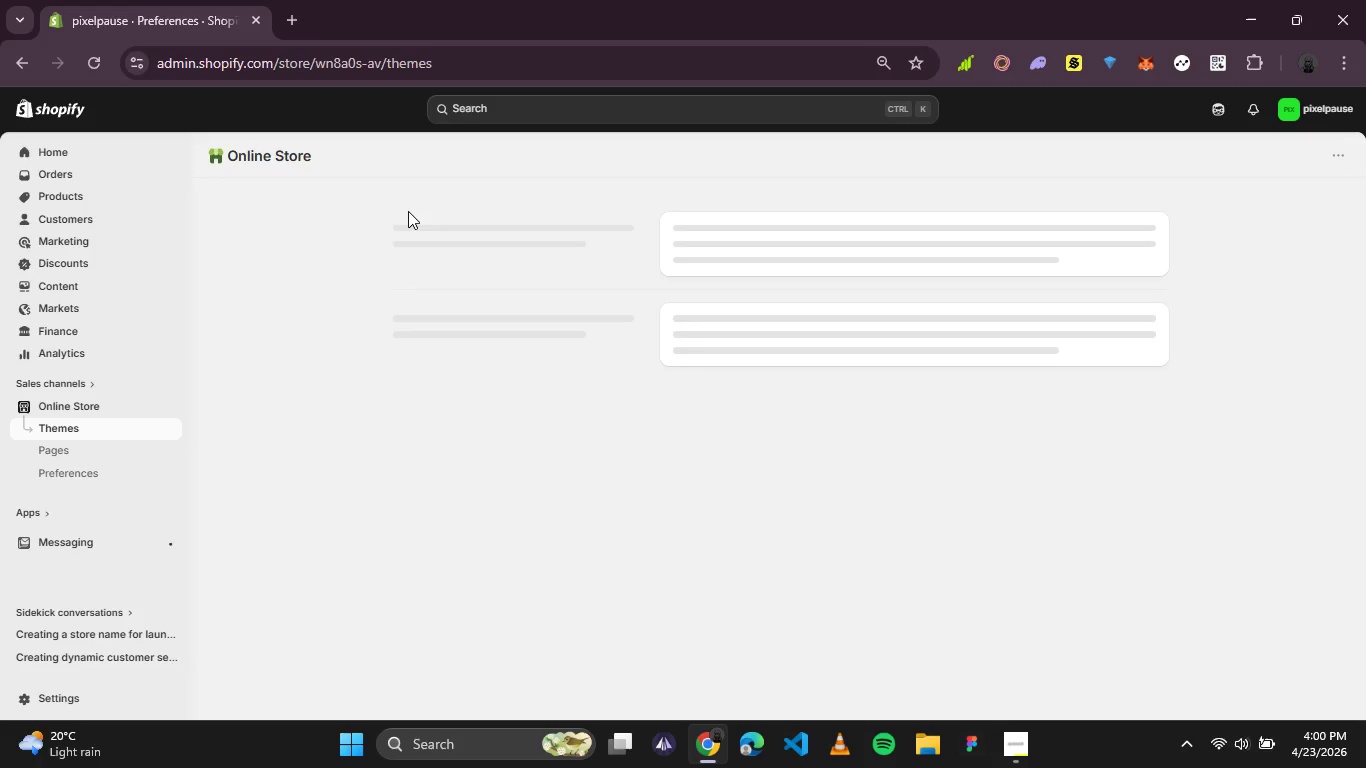 
left_click([63, 153])
 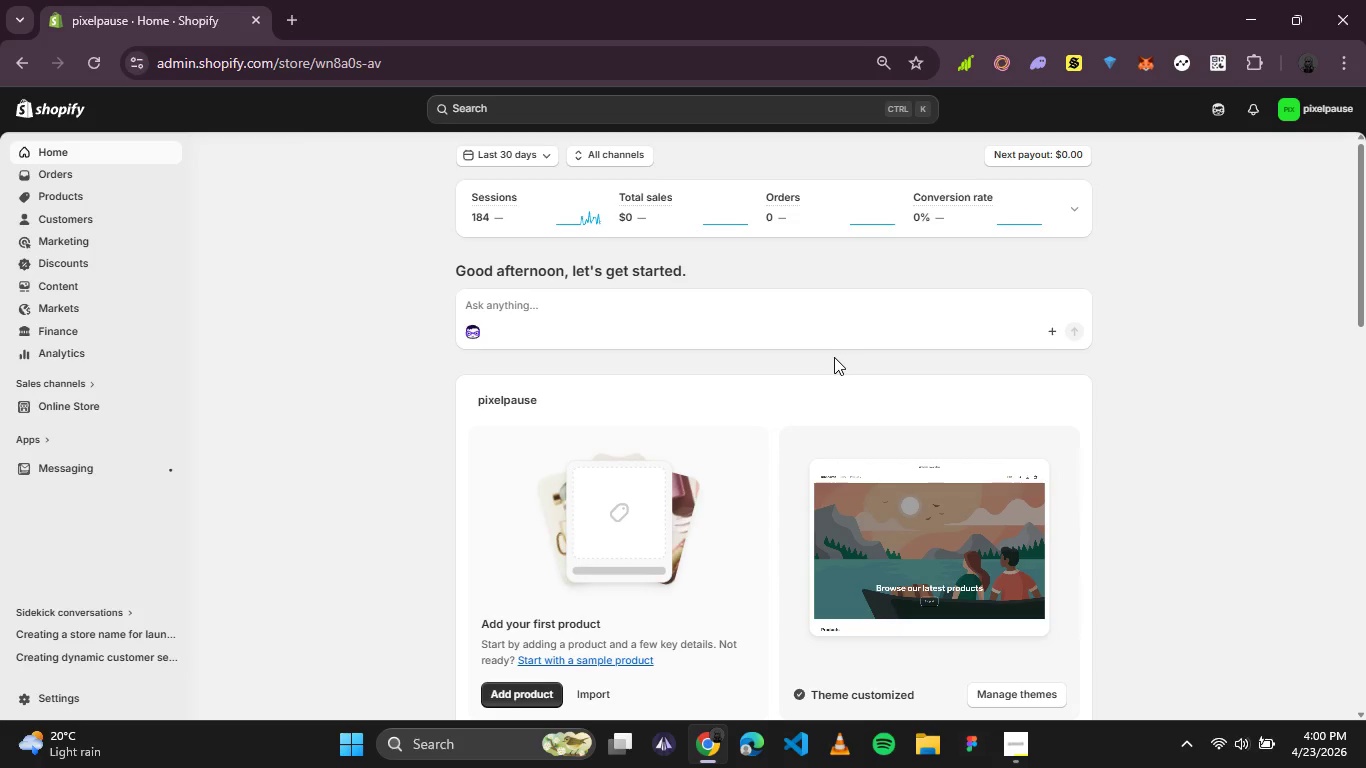 
wait(10.9)
 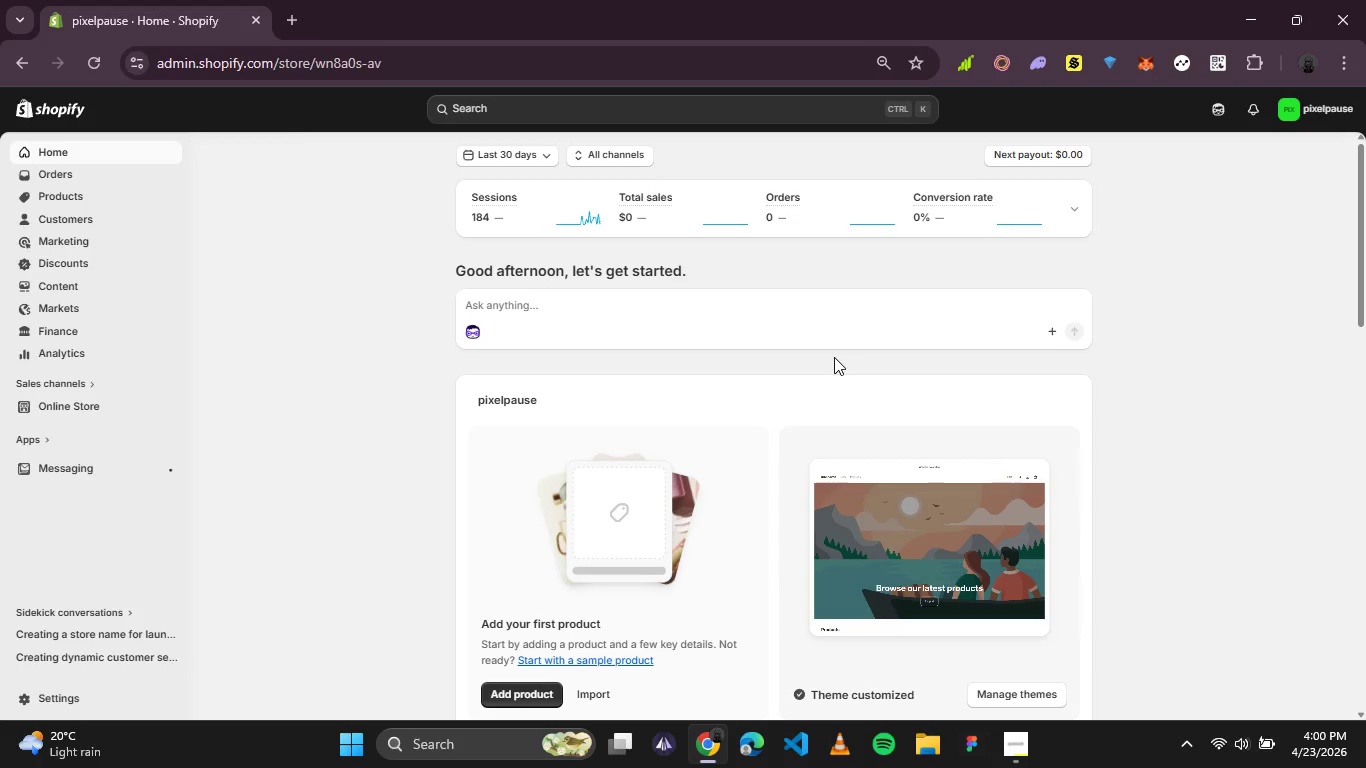 
mouse_move([1032, 719])
 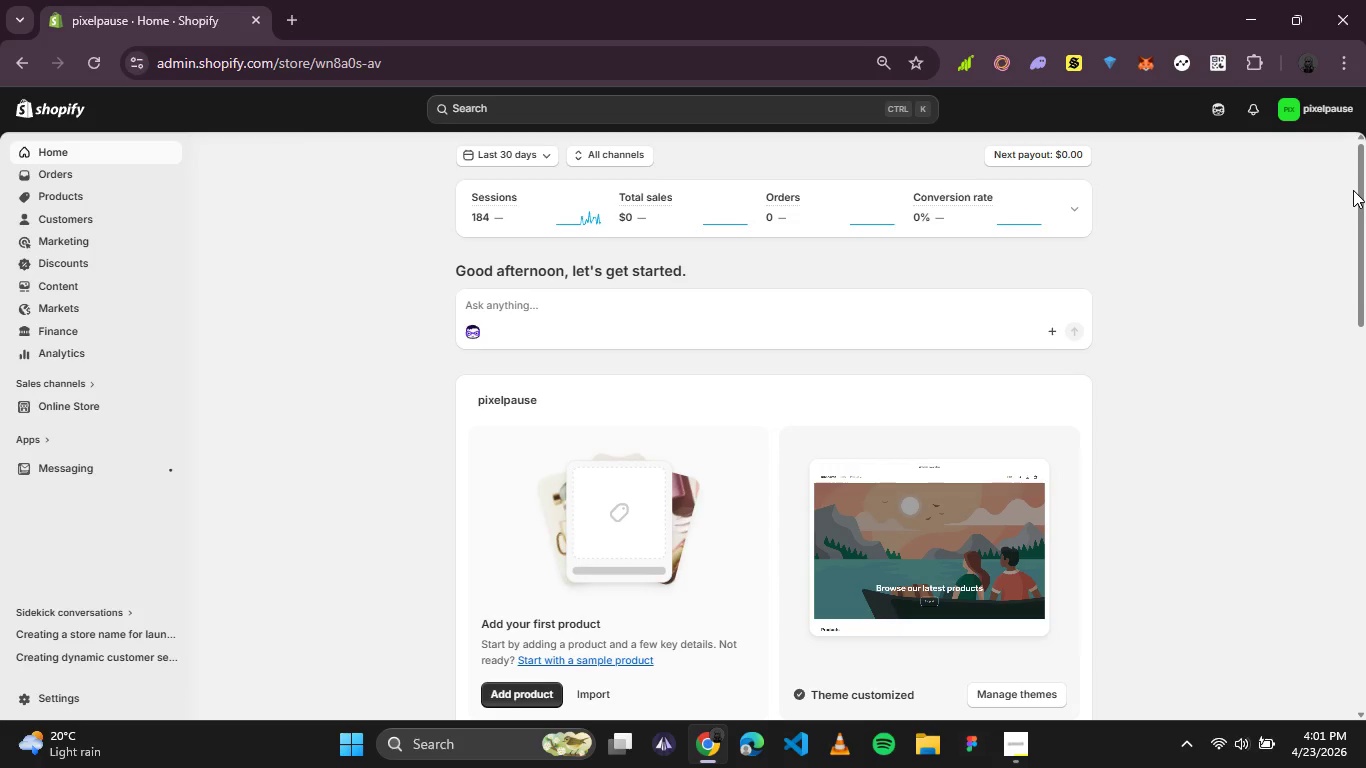 
wait(18.52)
 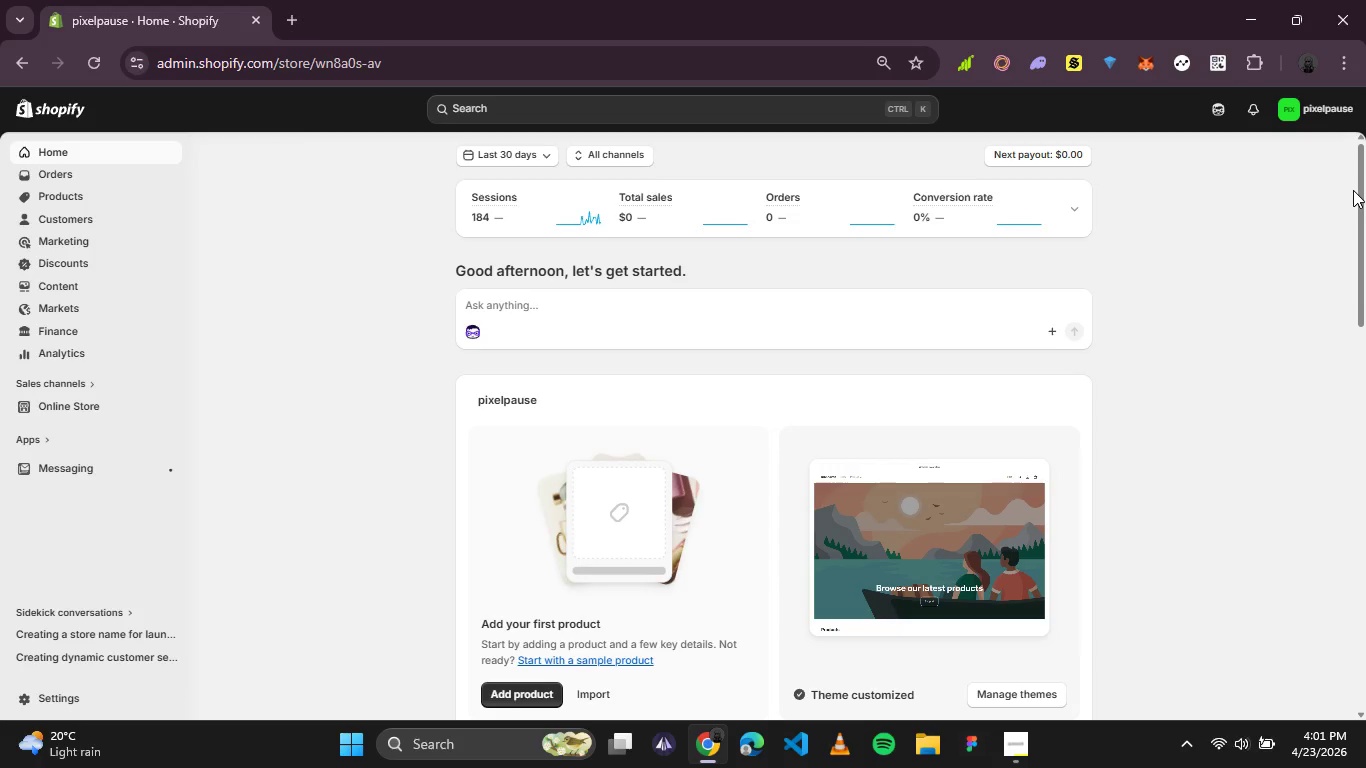 
left_click([60, 702])
 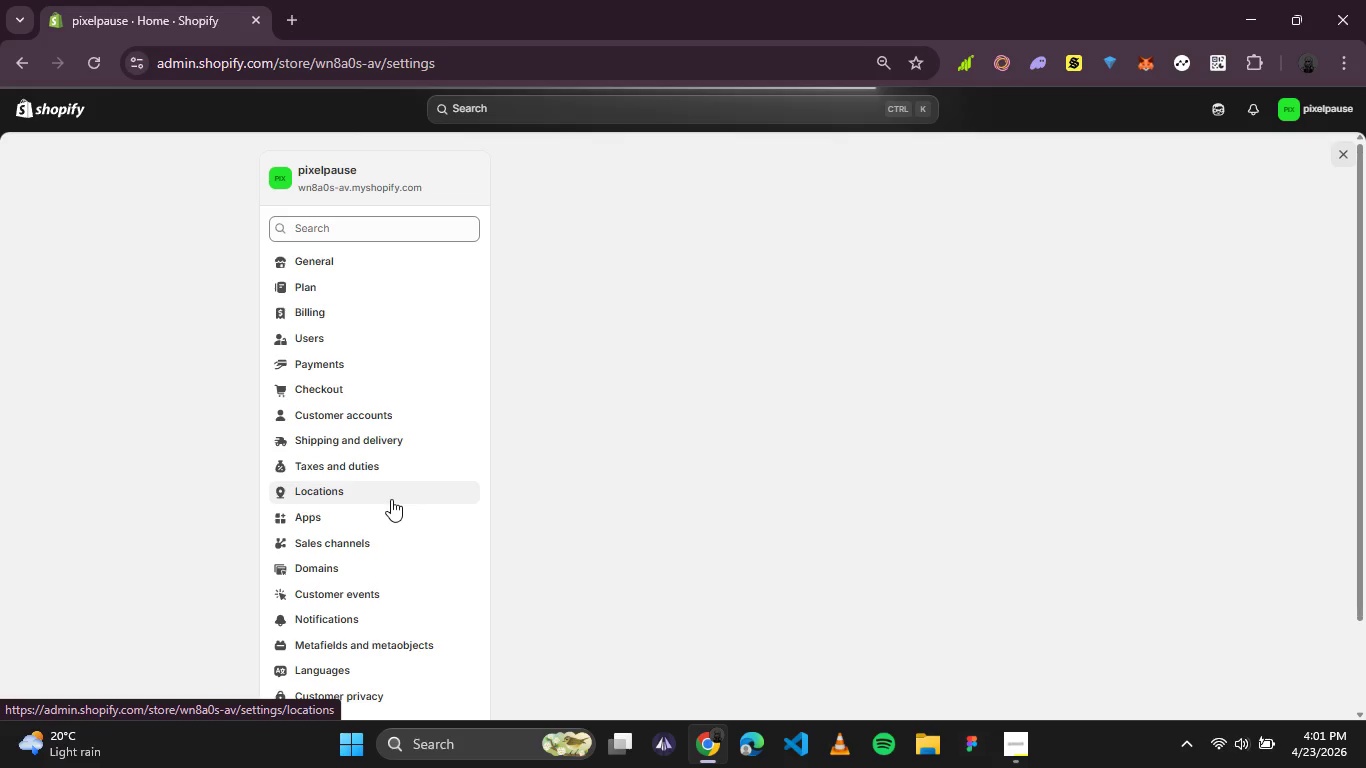 
wait(7.02)
 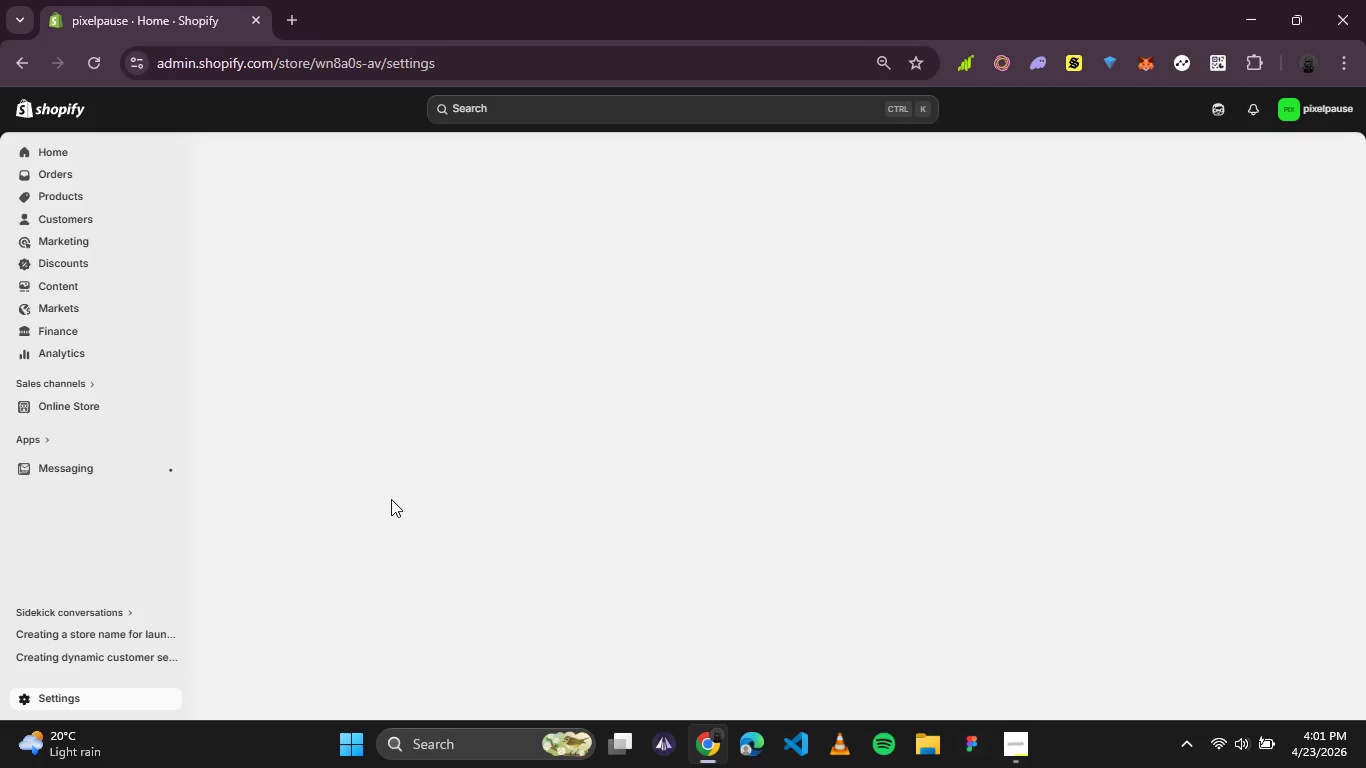 
left_click([339, 359])
 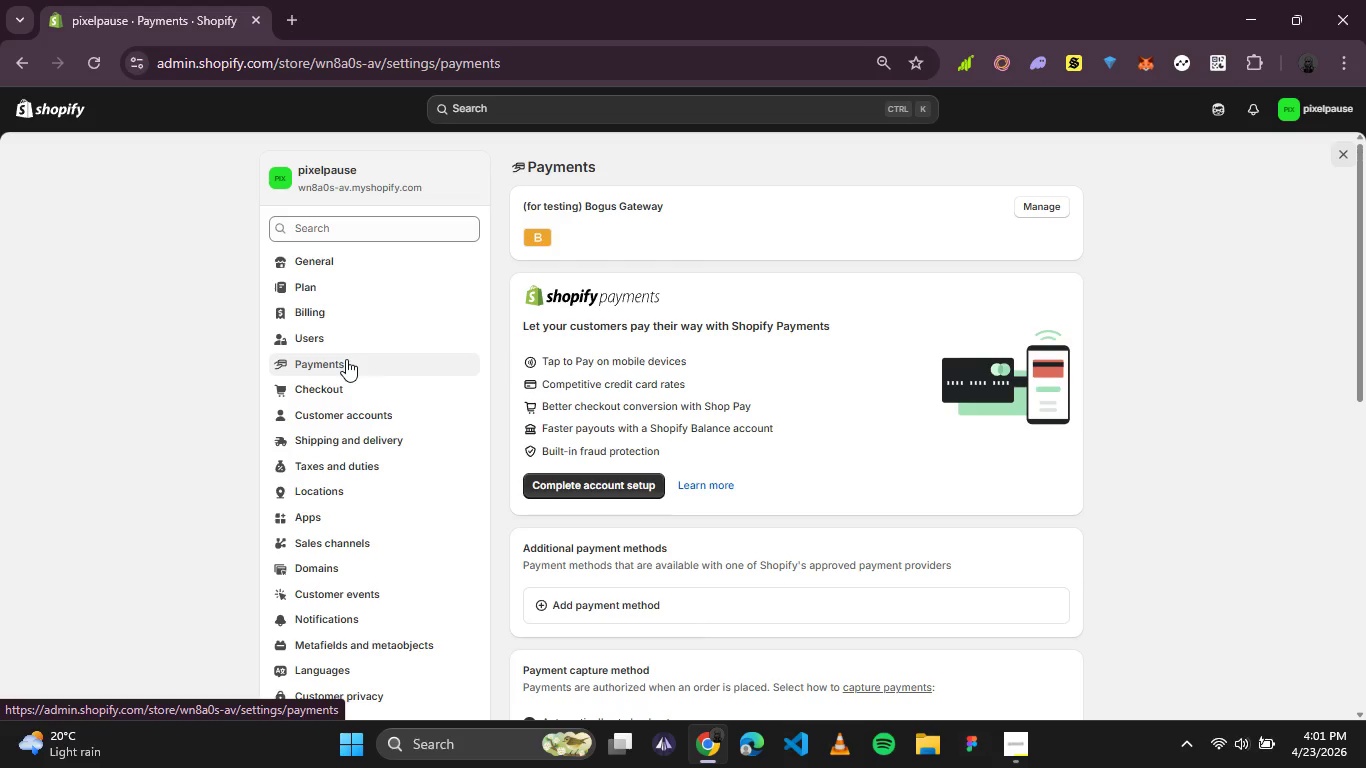 
wait(36.5)
 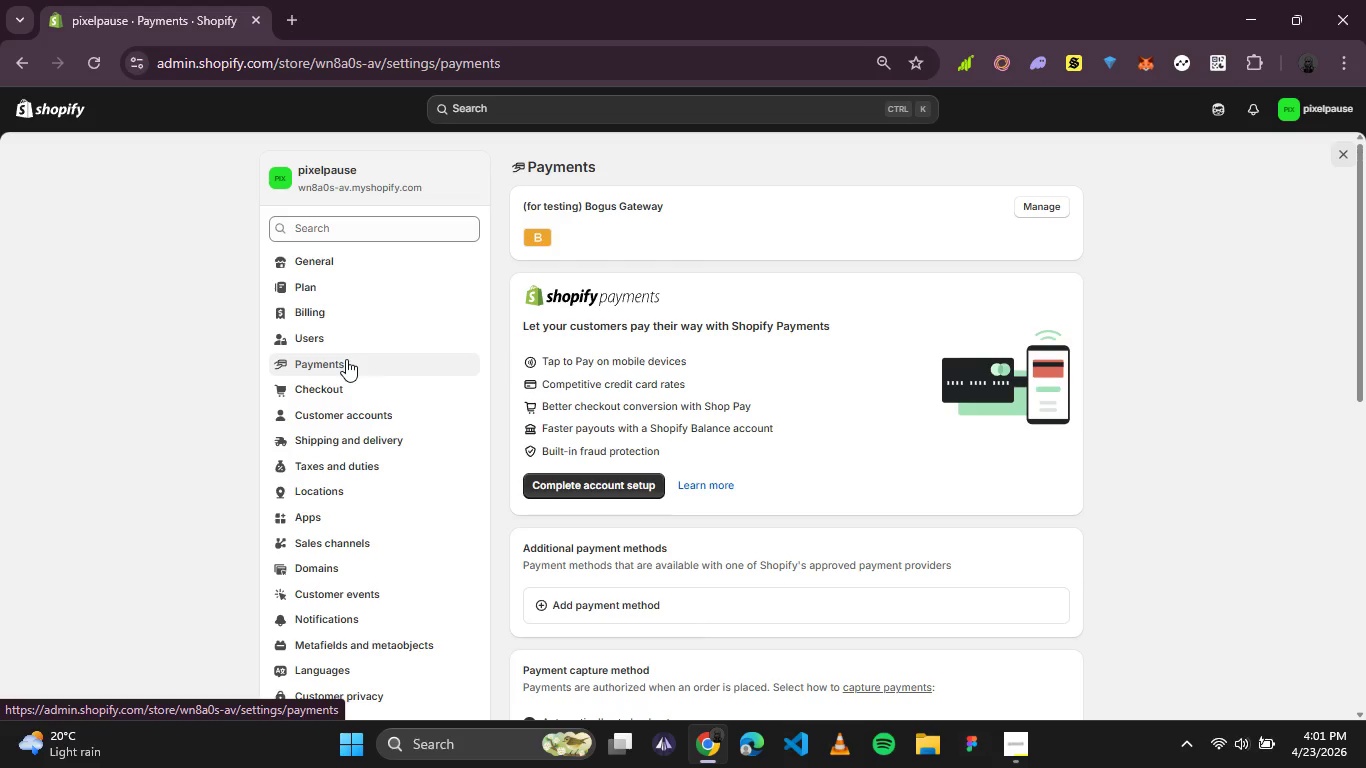 
left_click([1043, 206])
 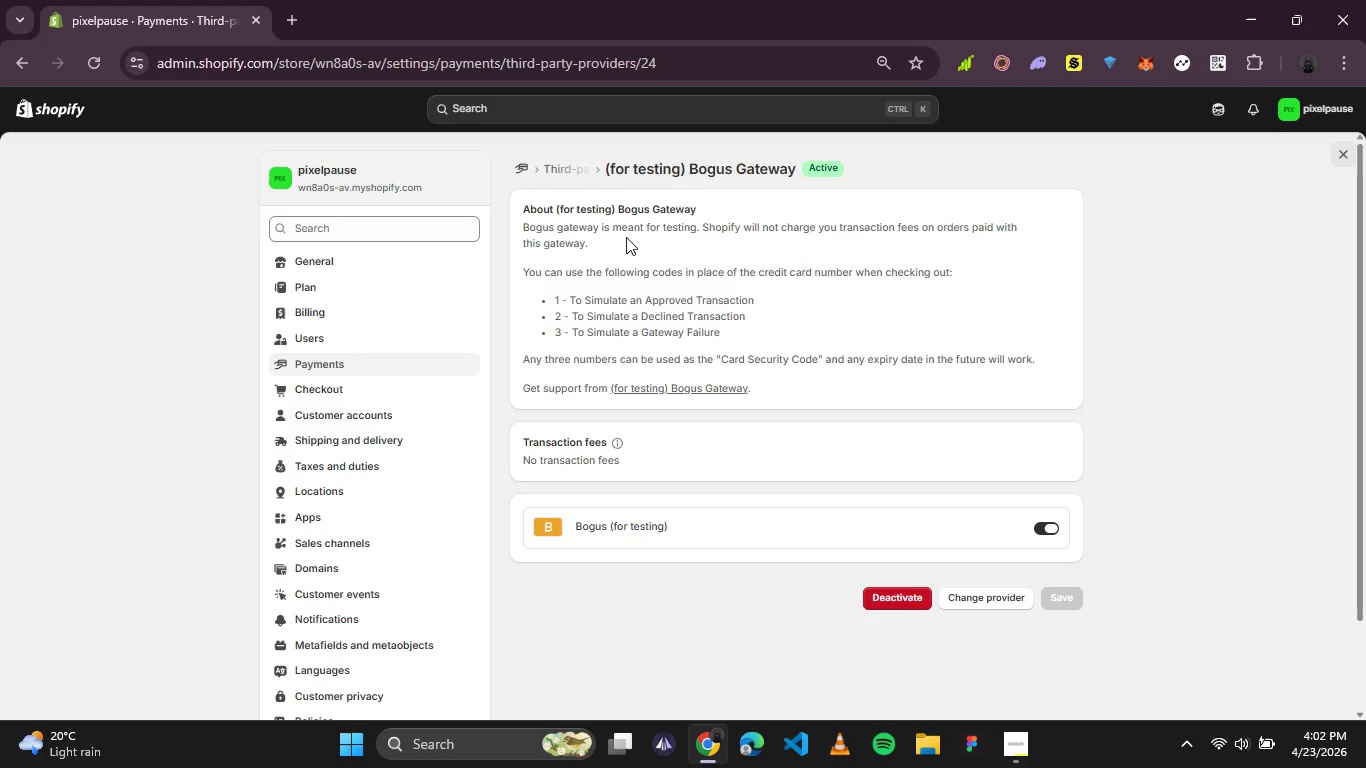 
left_click([525, 162])
 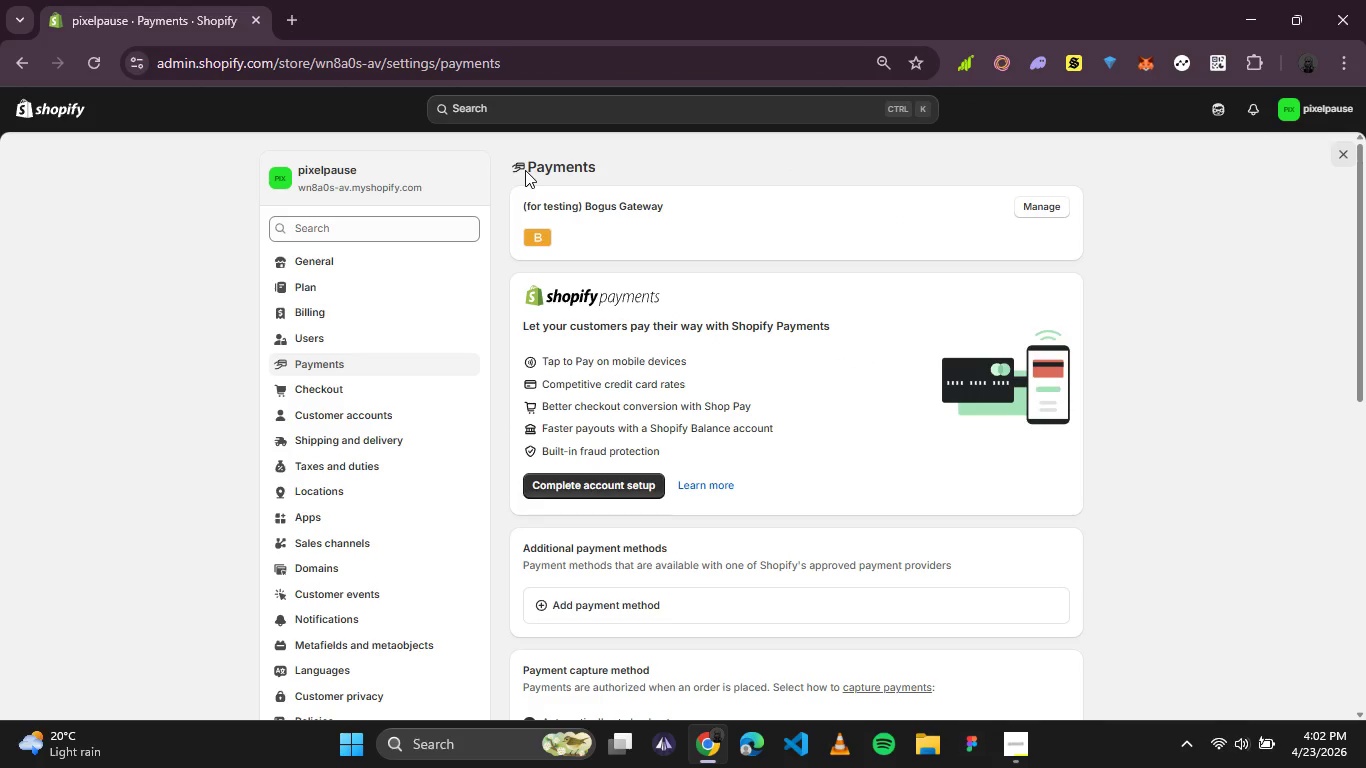 
wait(9.78)
 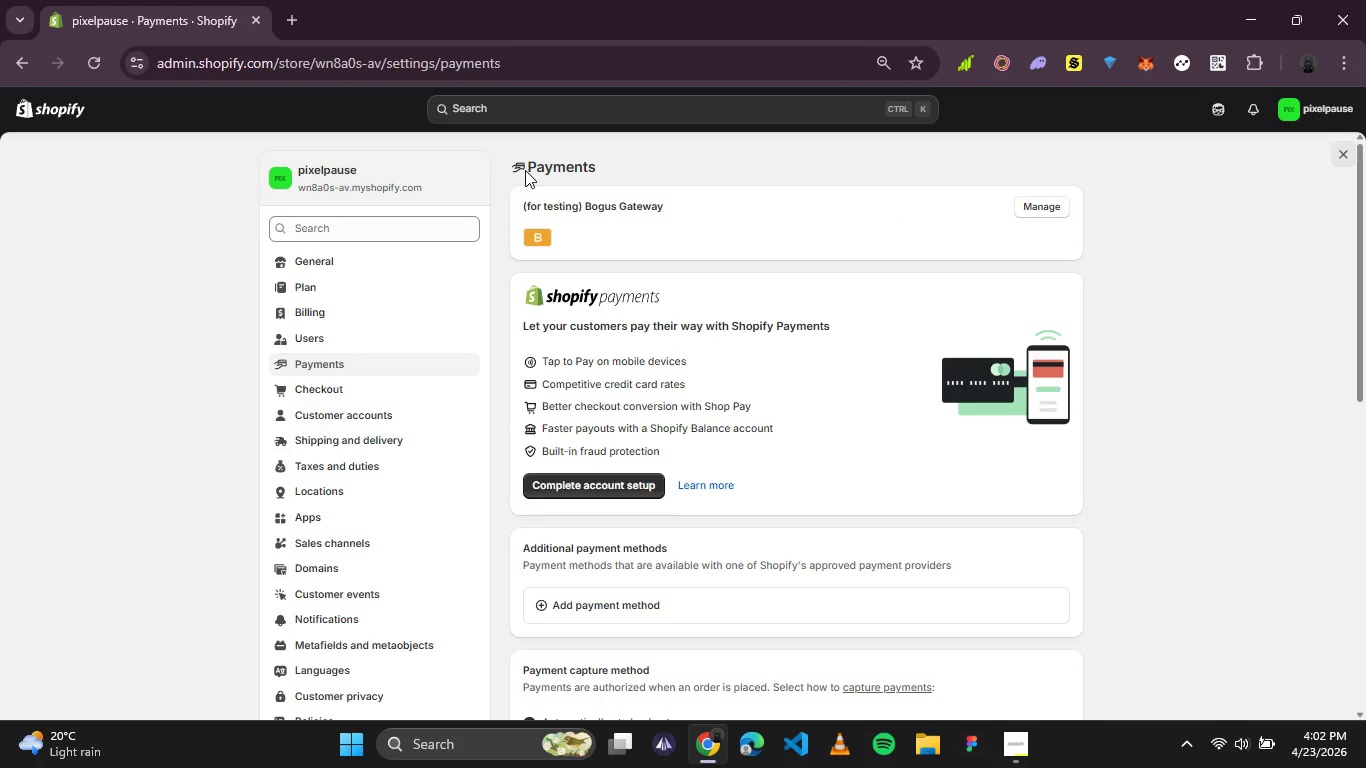 
scroll: coordinate [388, 637], scroll_direction: down, amount: 1.0
 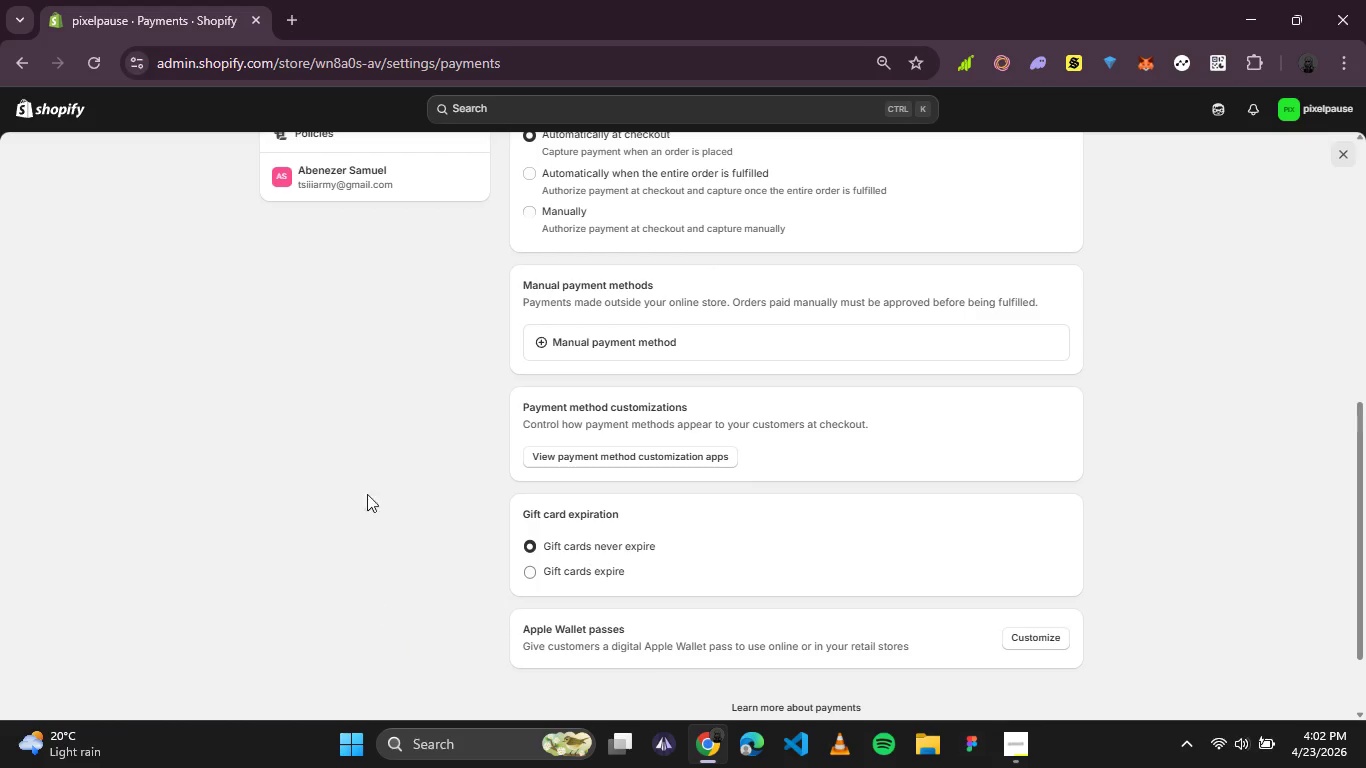 
scroll: coordinate [336, 433], scroll_direction: none, amount: 0.0
 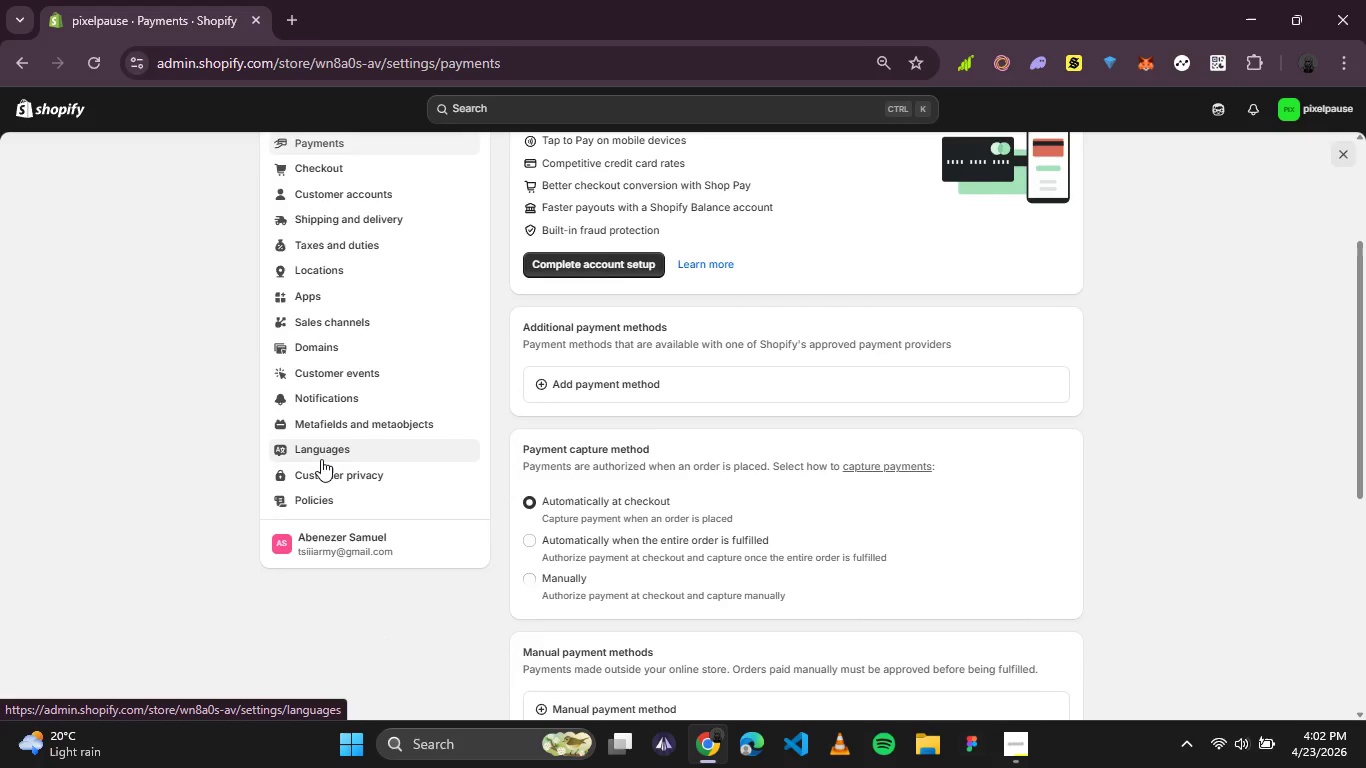 
scroll: coordinate [321, 459], scroll_direction: up, amount: 2.0
 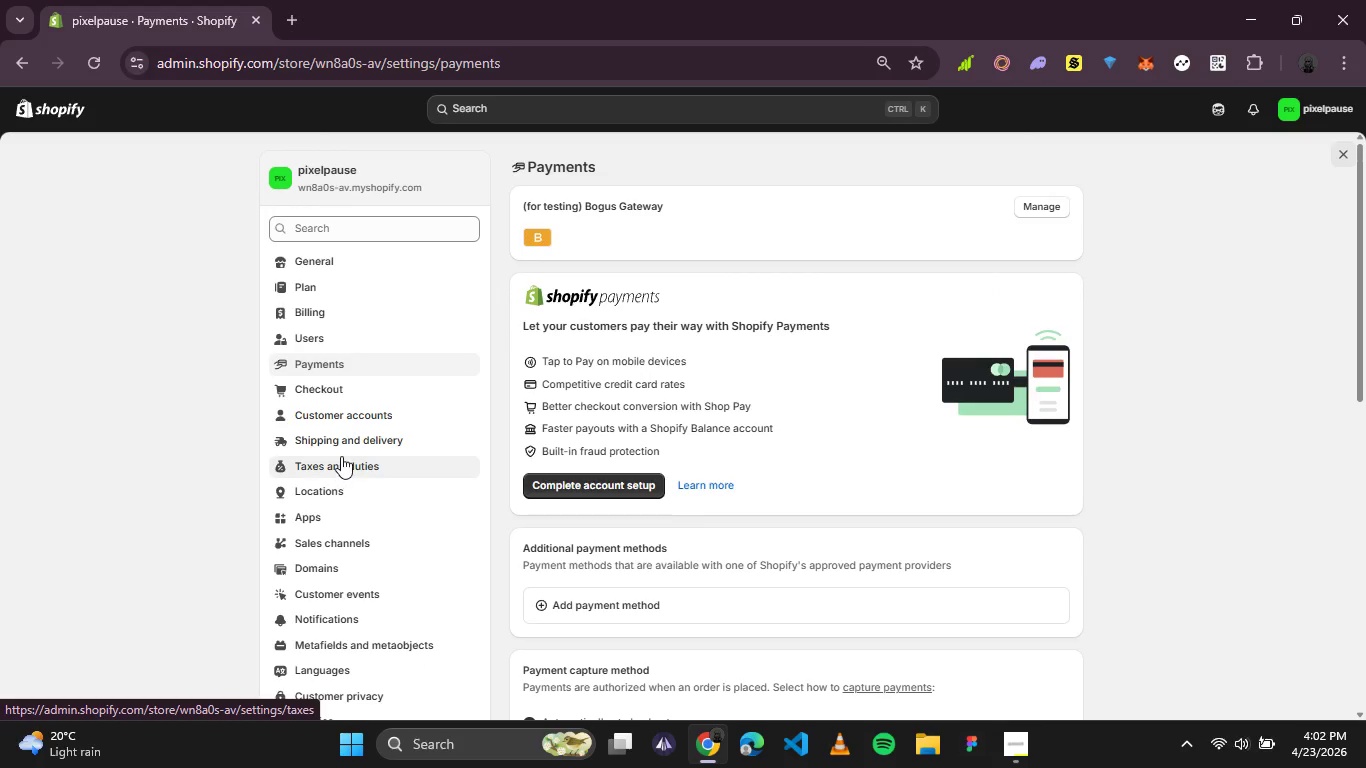 
left_click([341, 451])
 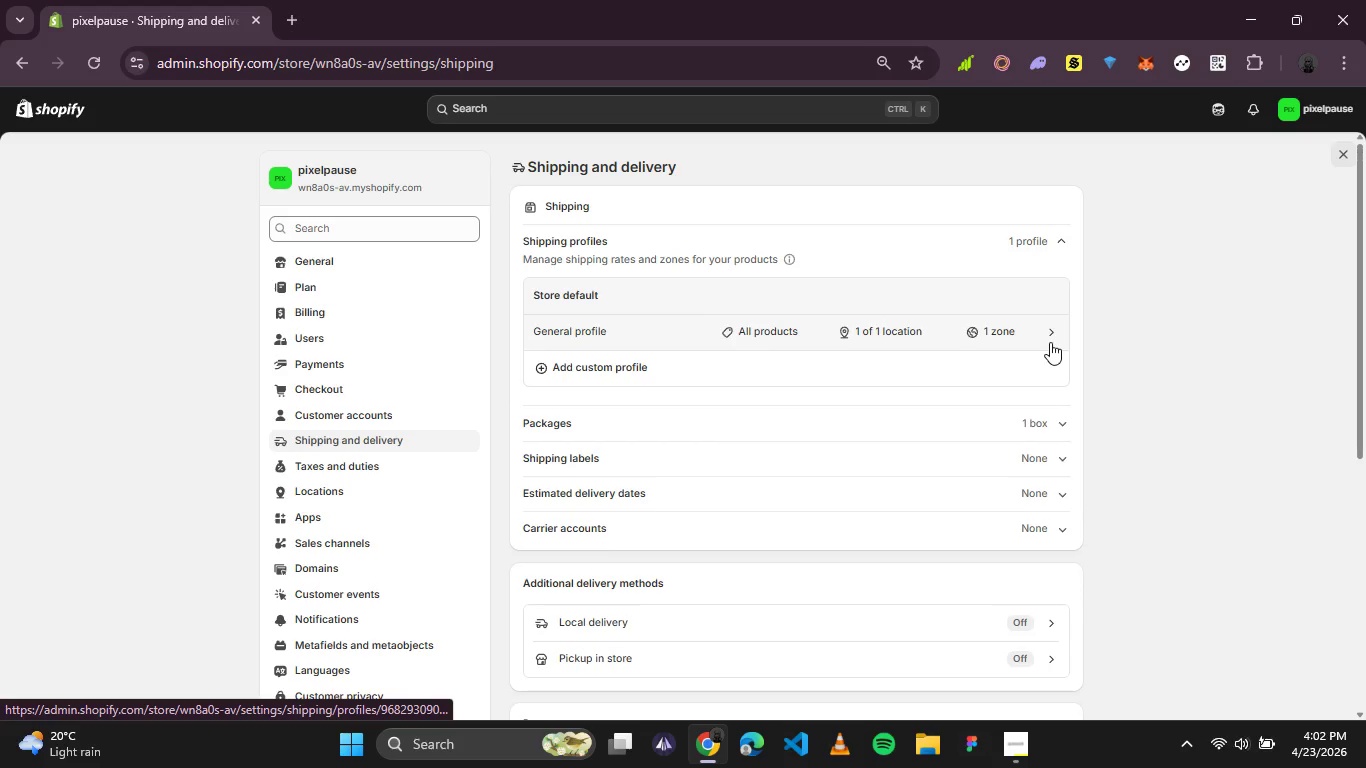 
wait(21.31)
 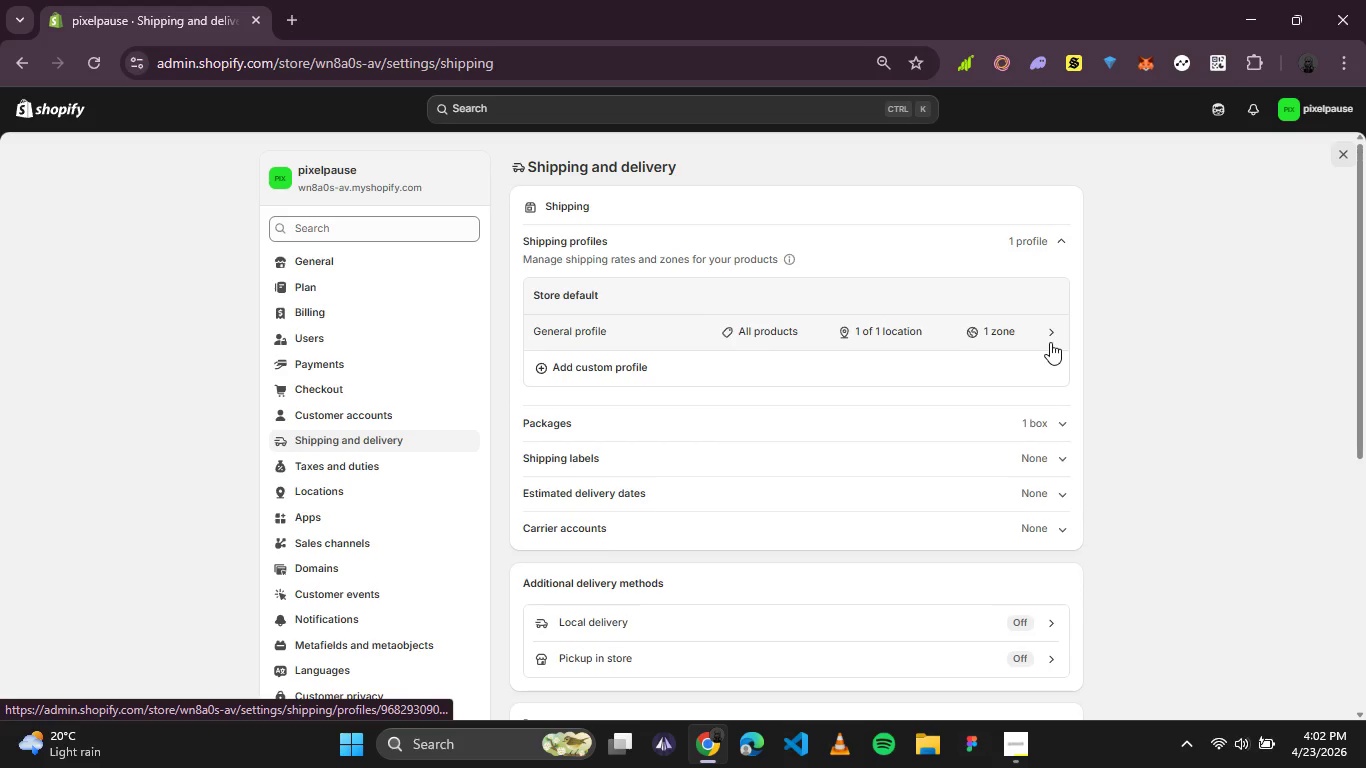 
left_click([1054, 322])
 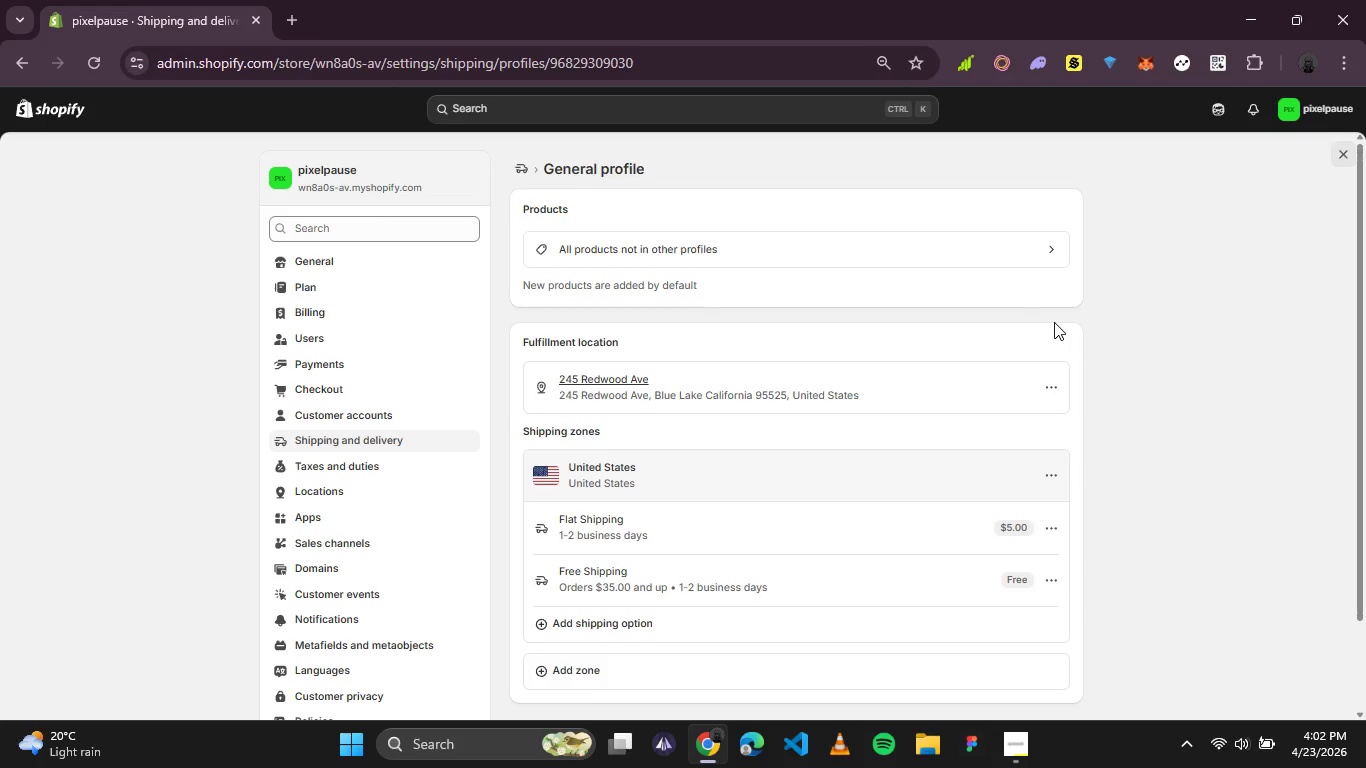 
wait(10.89)
 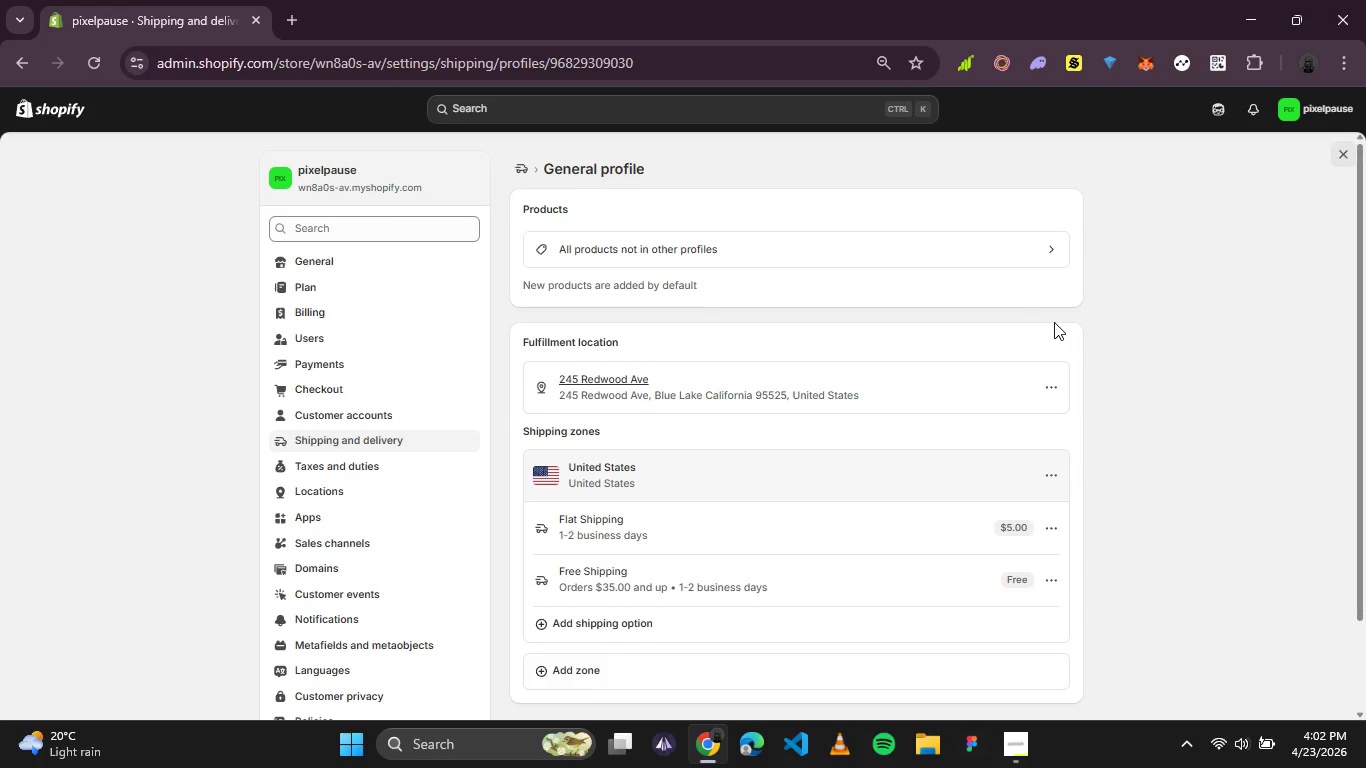 
left_click([1046, 534])
 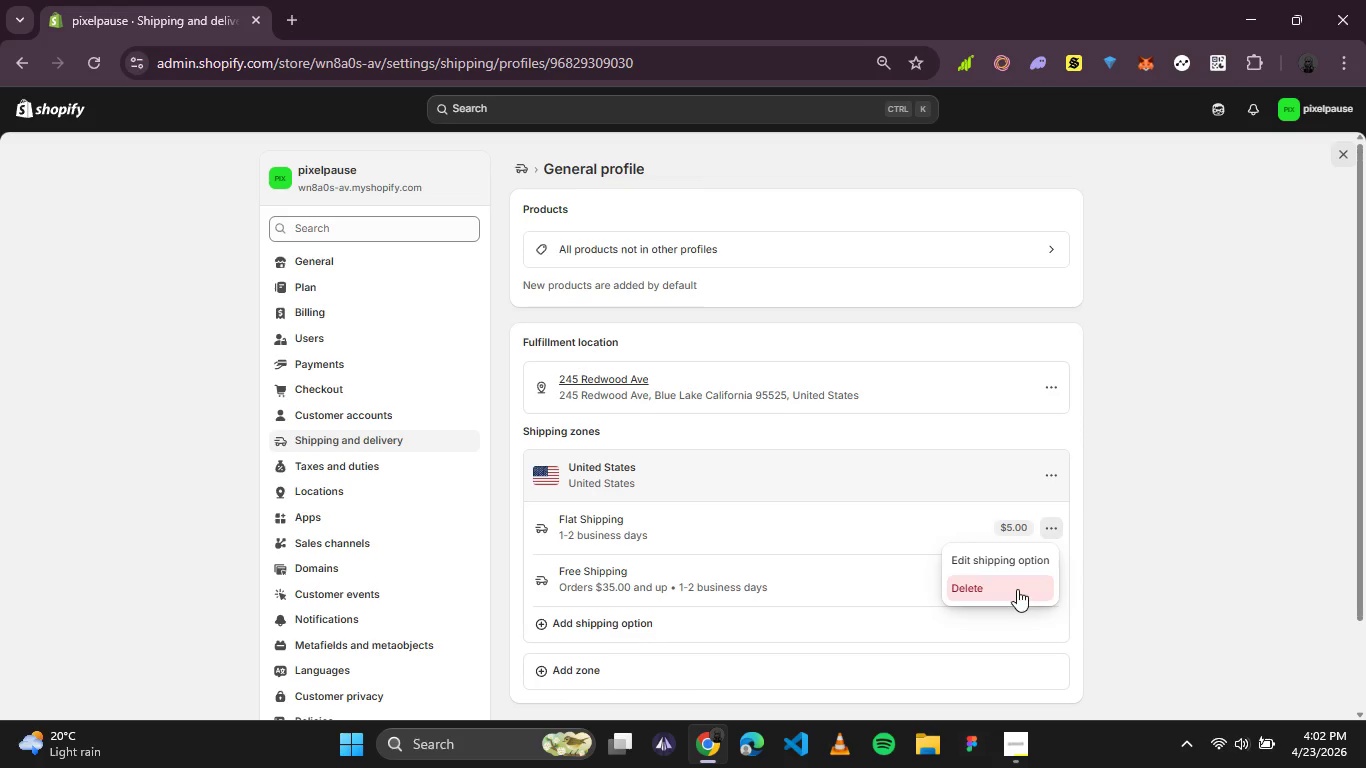 
left_click([1016, 589])
 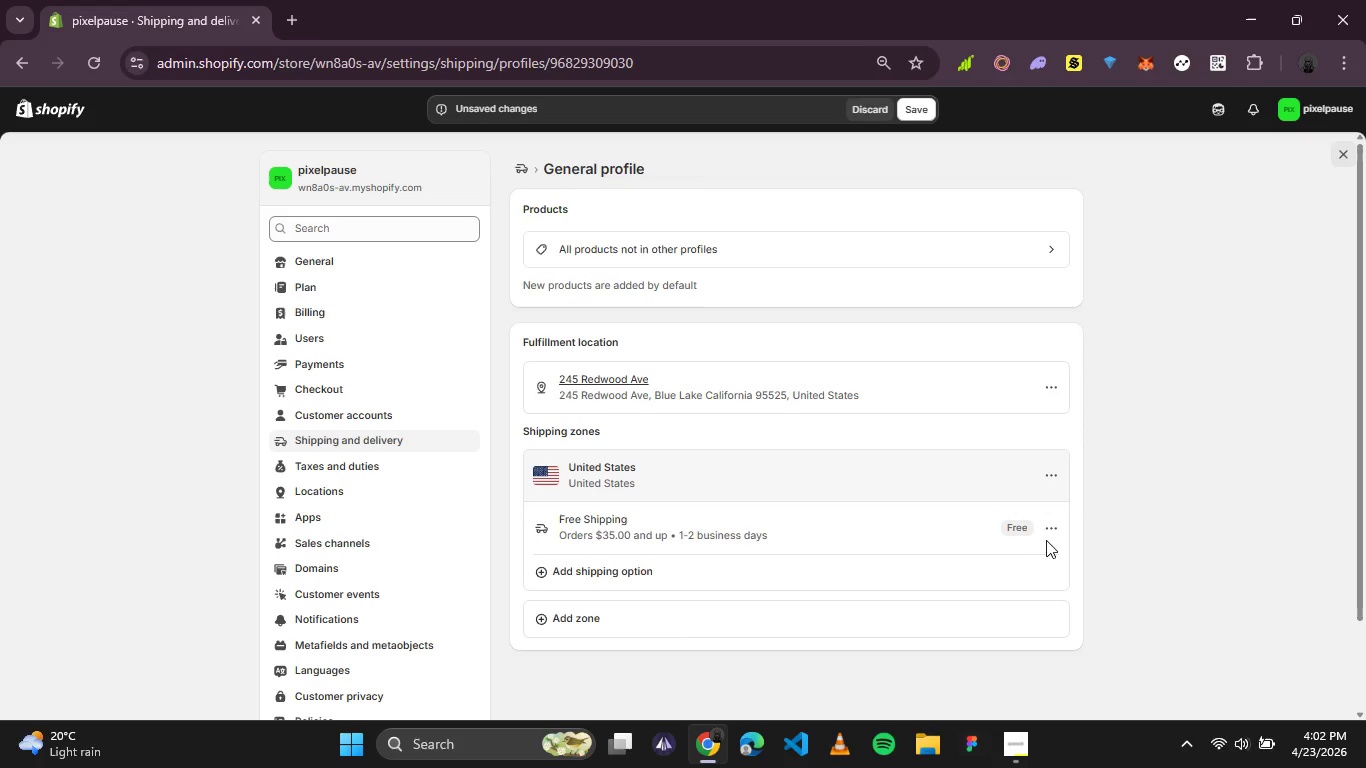 
left_click([1049, 533])
 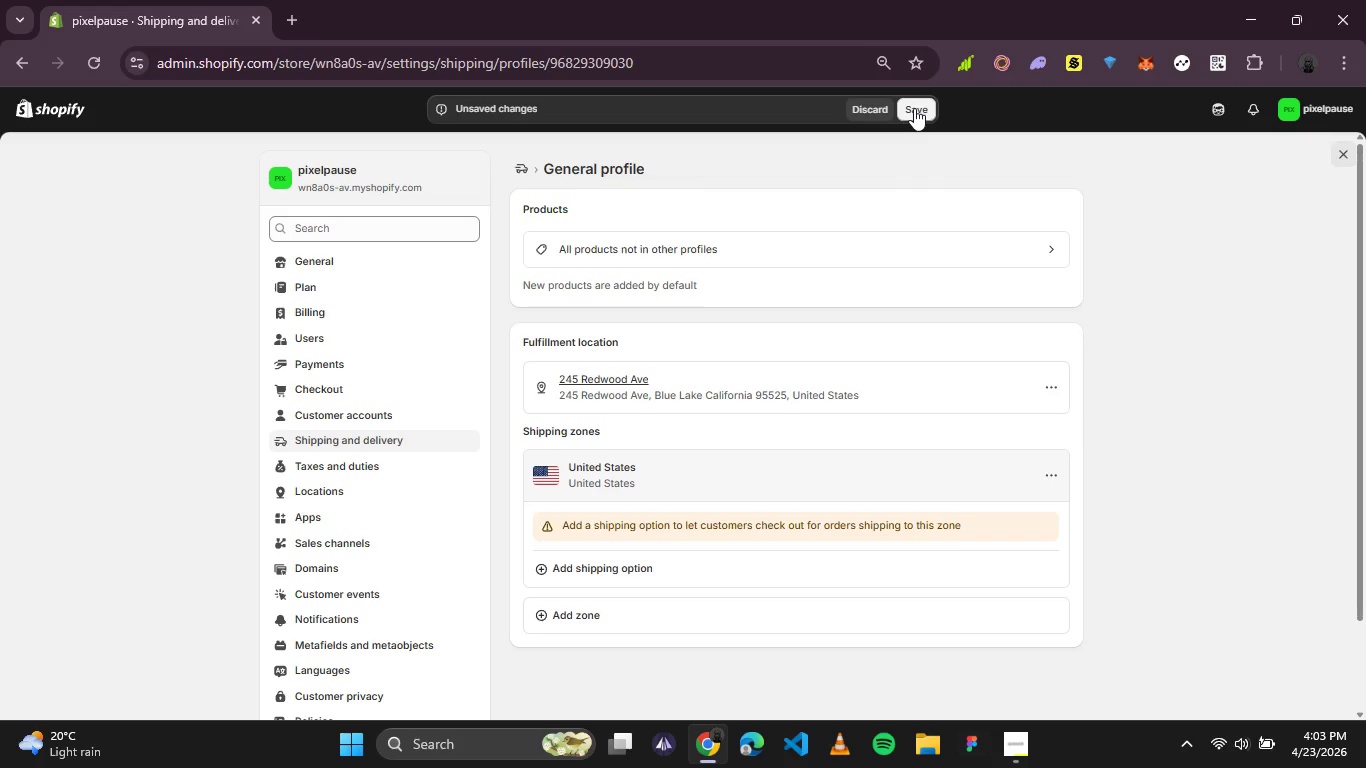 
wait(13.47)
 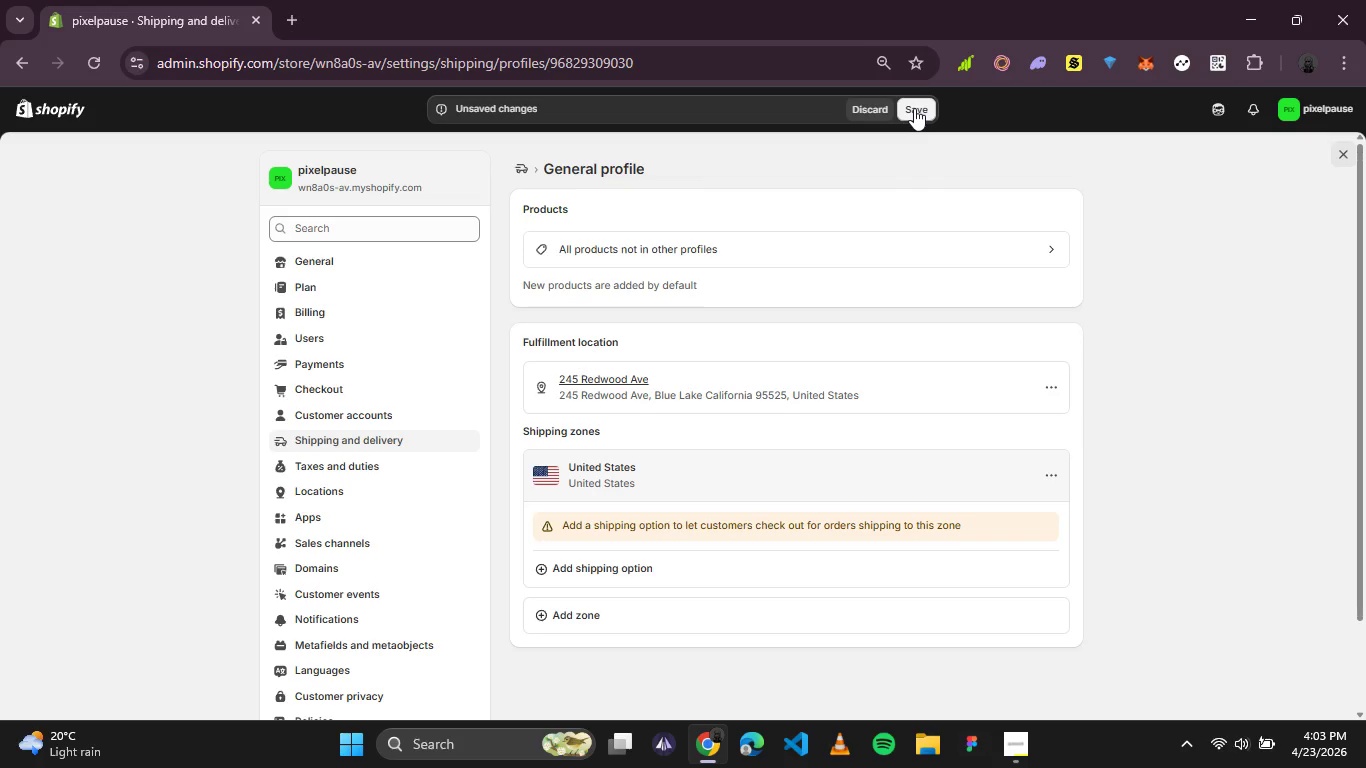 
left_click([1048, 484])
 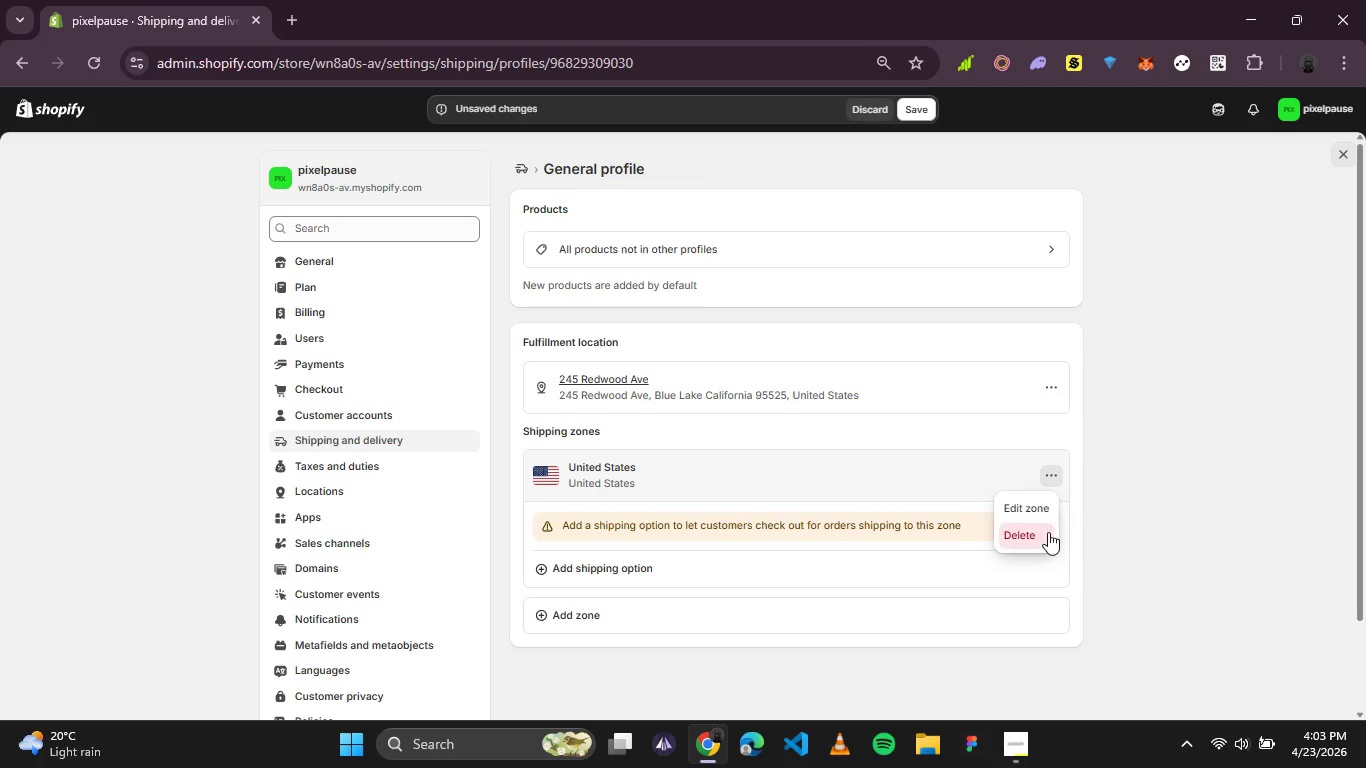 
left_click([1048, 532])
 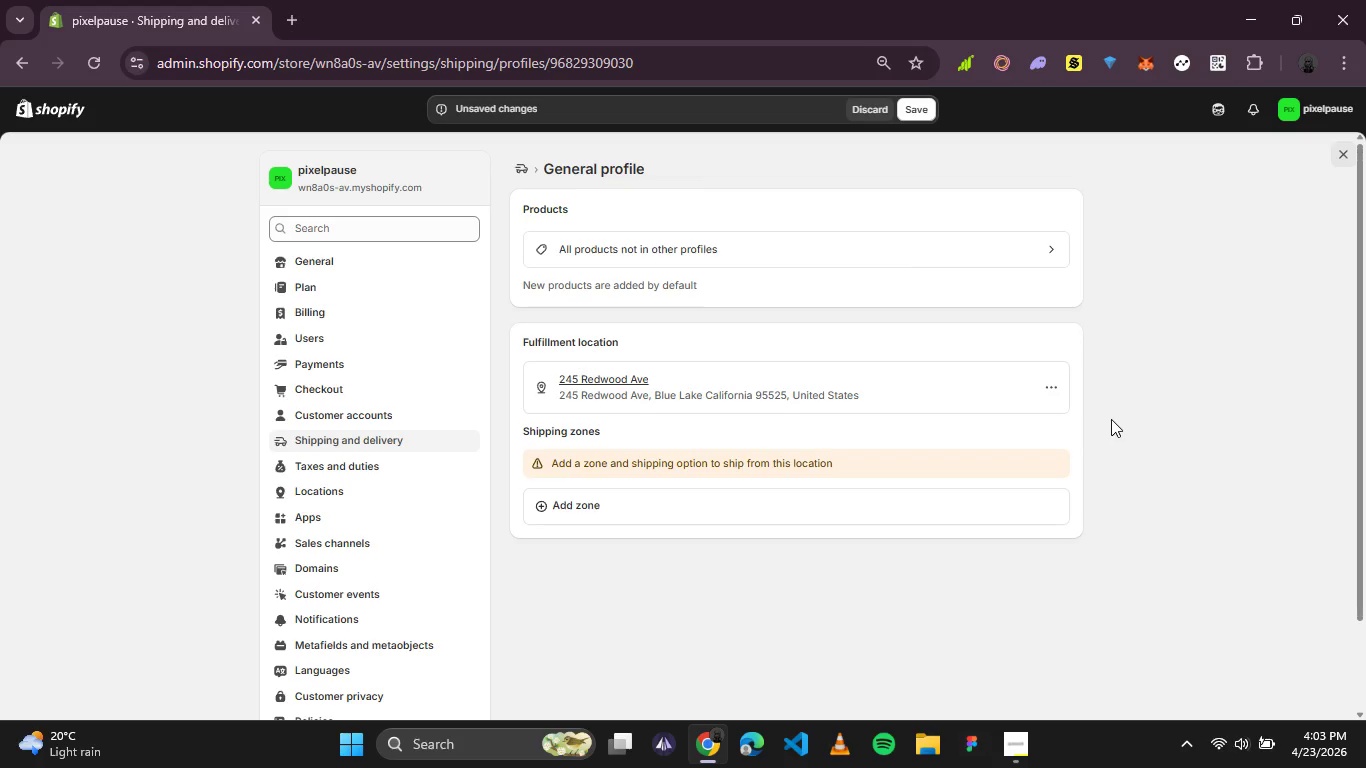 
left_click([1060, 390])
 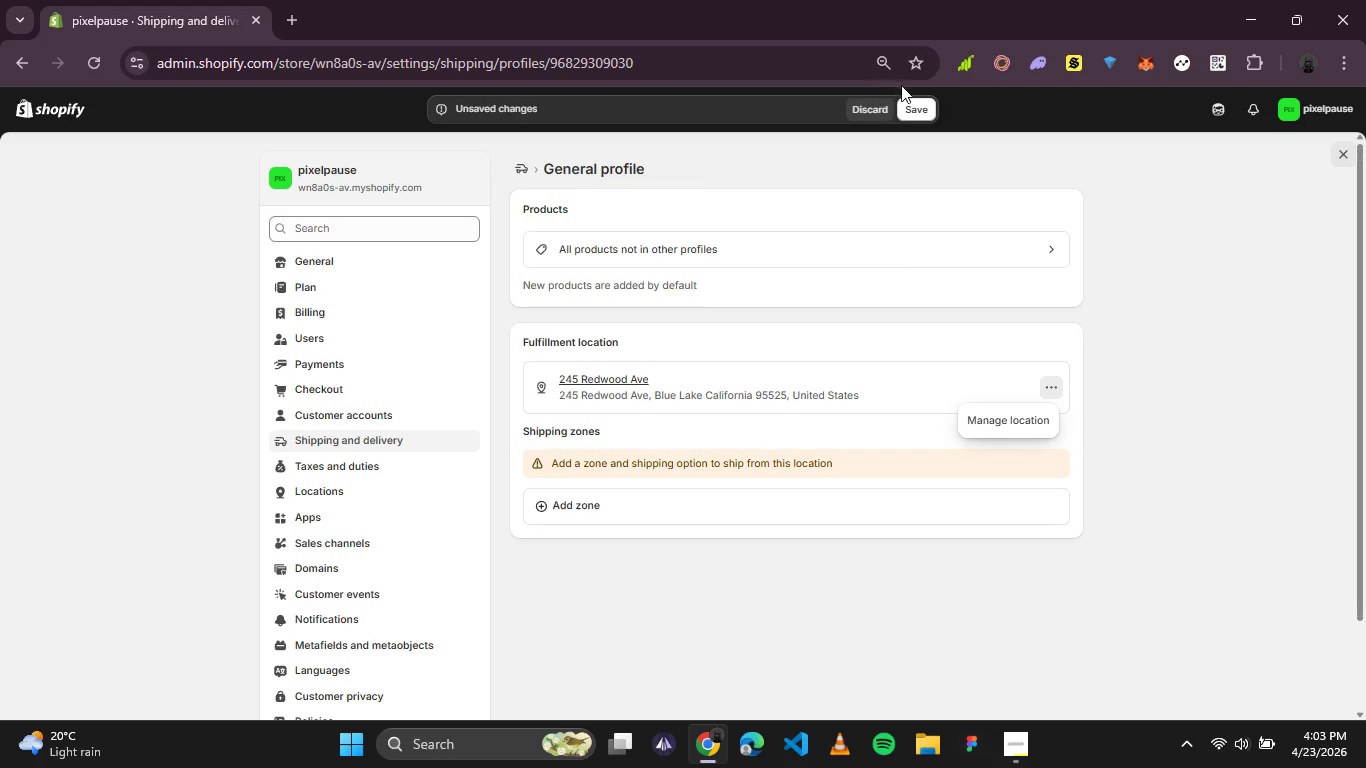 
left_click([913, 114])
 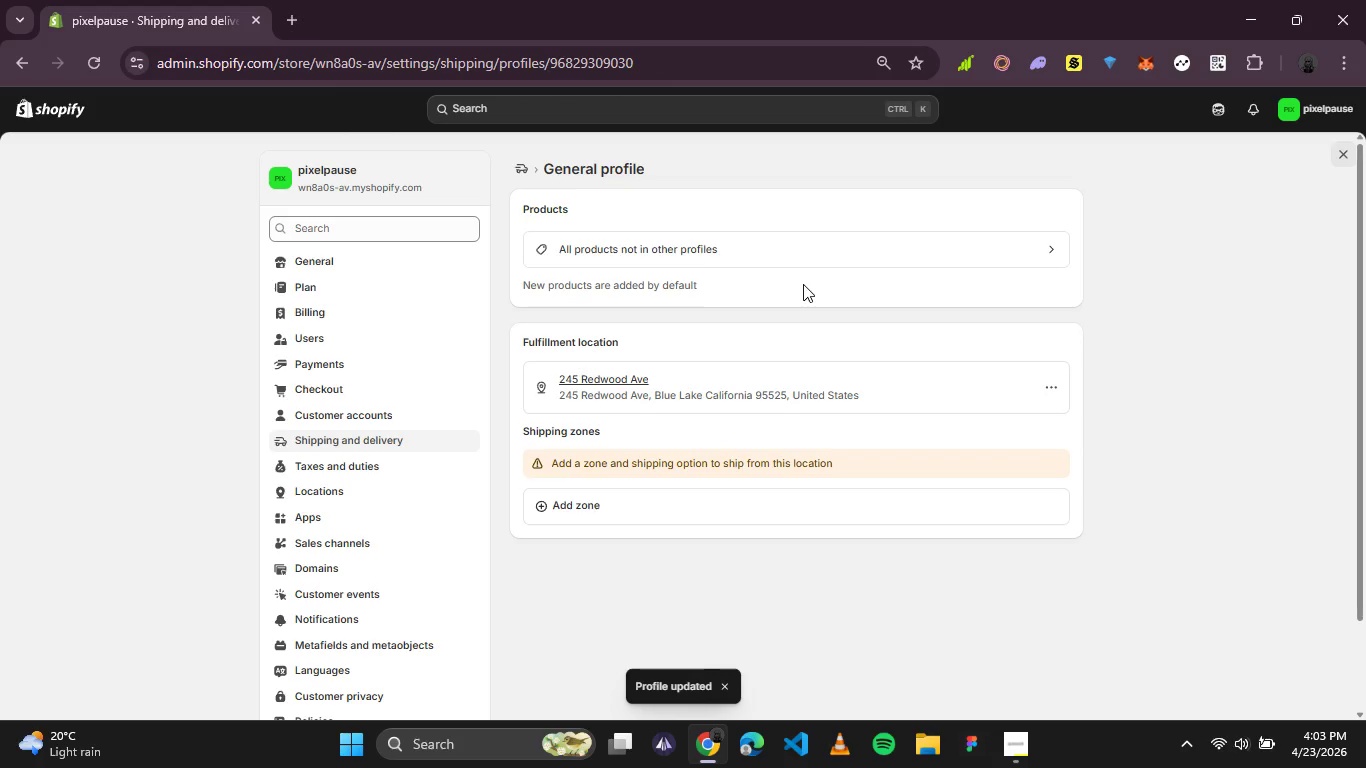 
wait(9.8)
 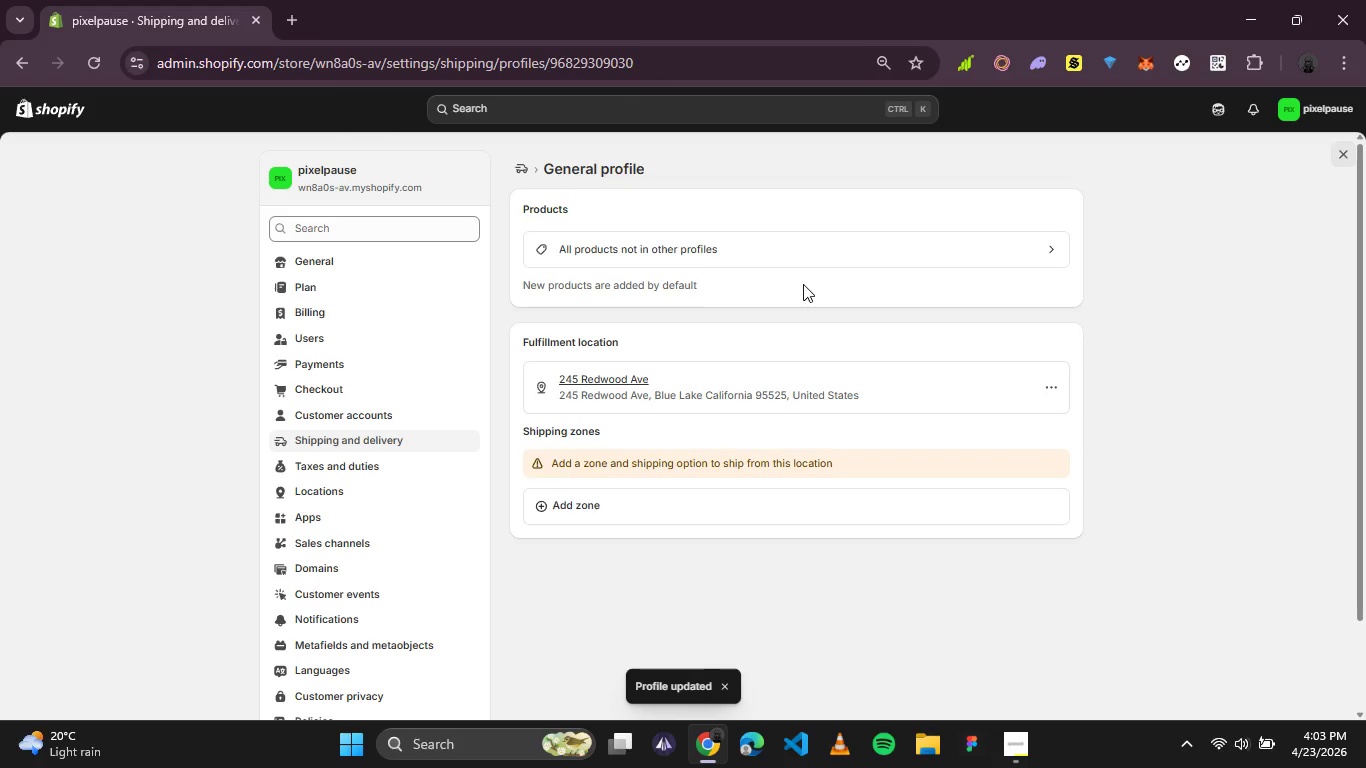 
left_click([362, 253])
 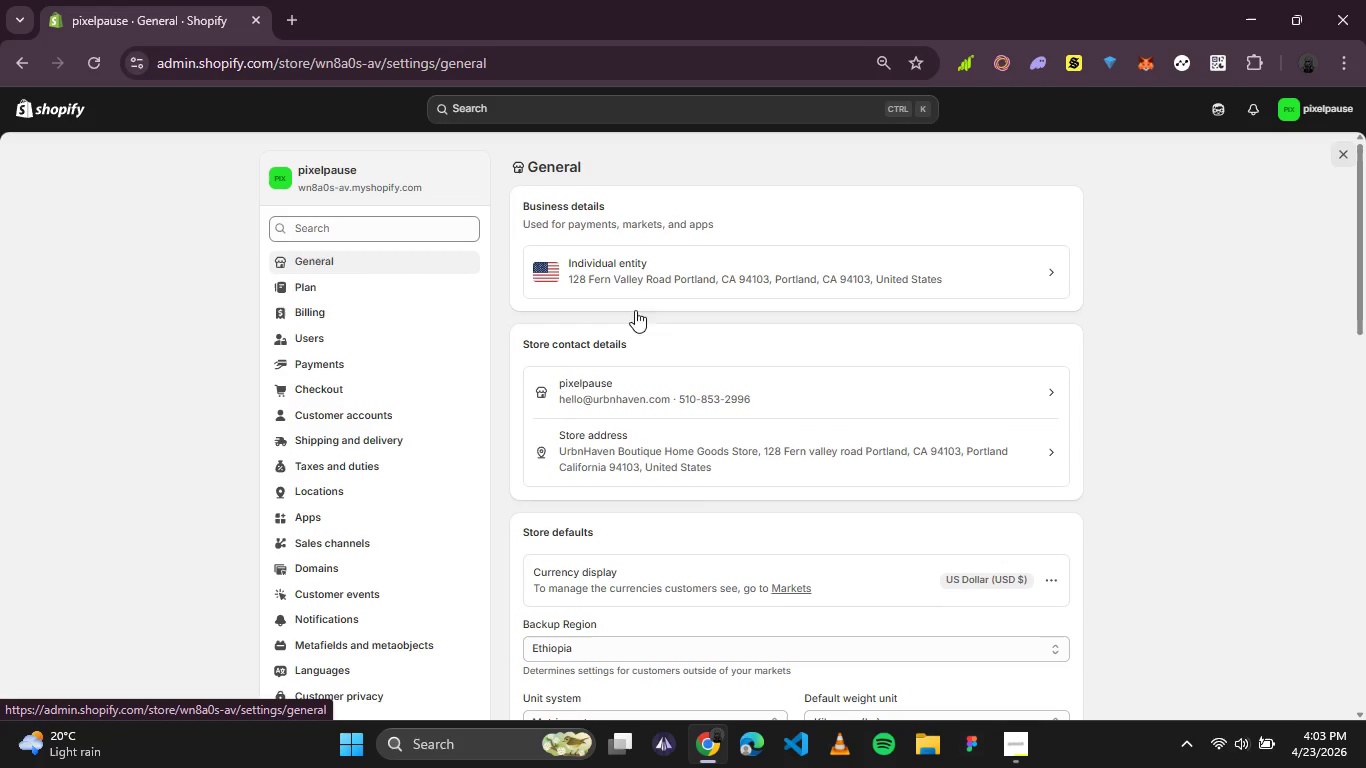 
left_click([921, 378])
 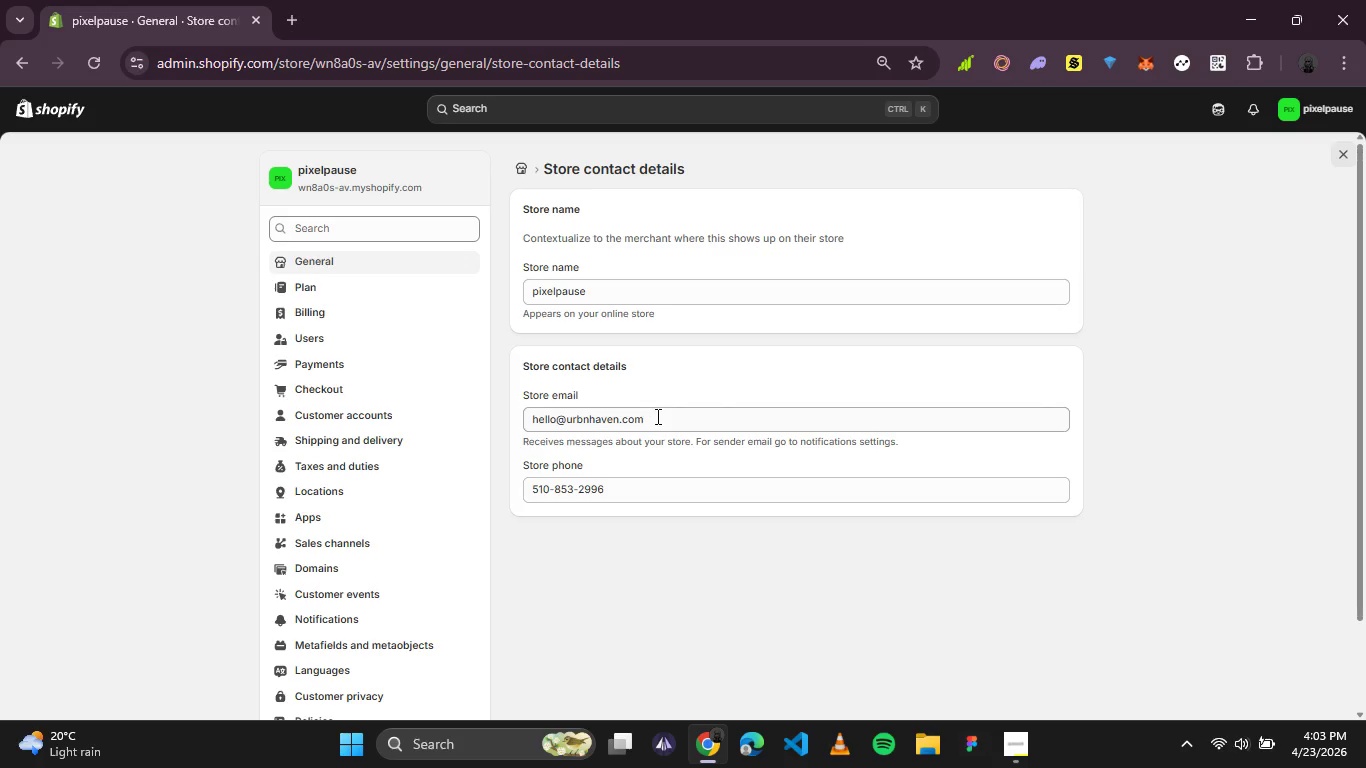 
double_click([599, 414])
 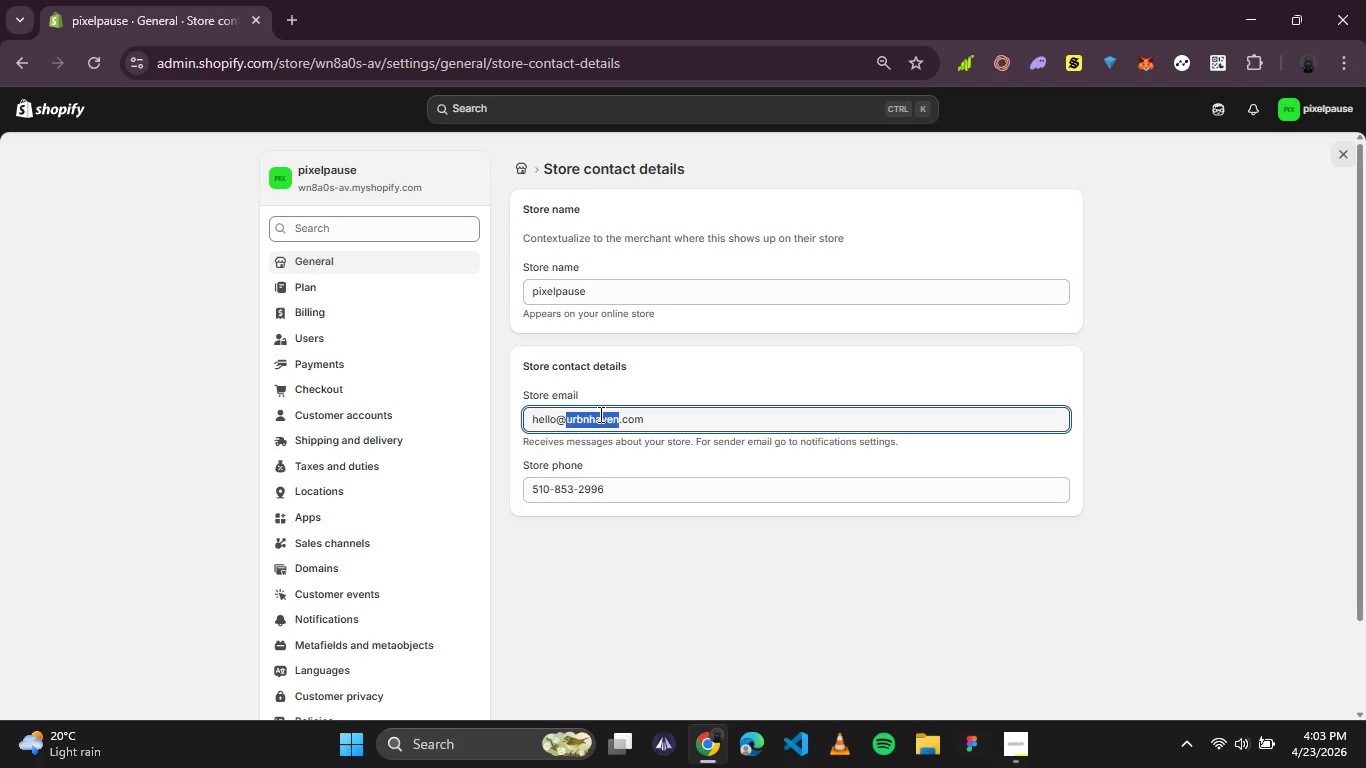 
type(pixelpause)
 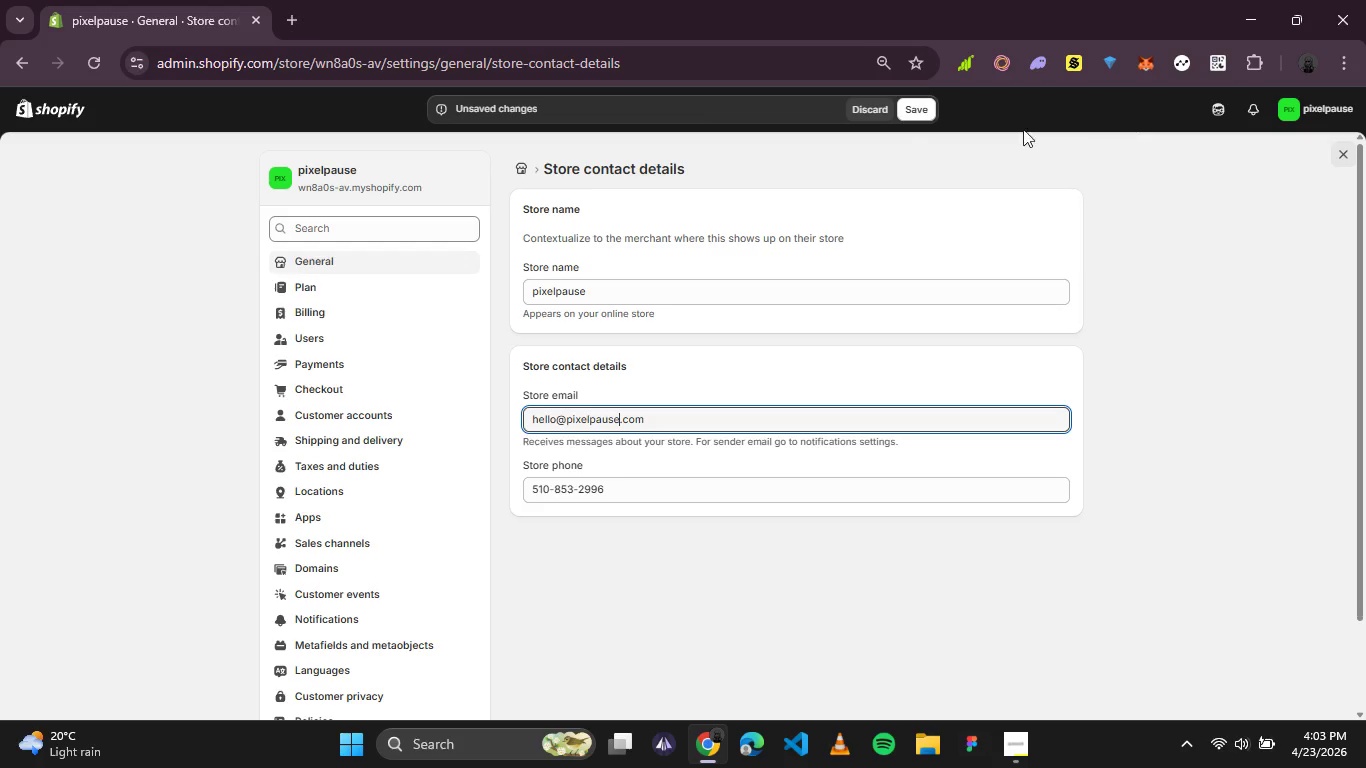 
left_click([908, 110])
 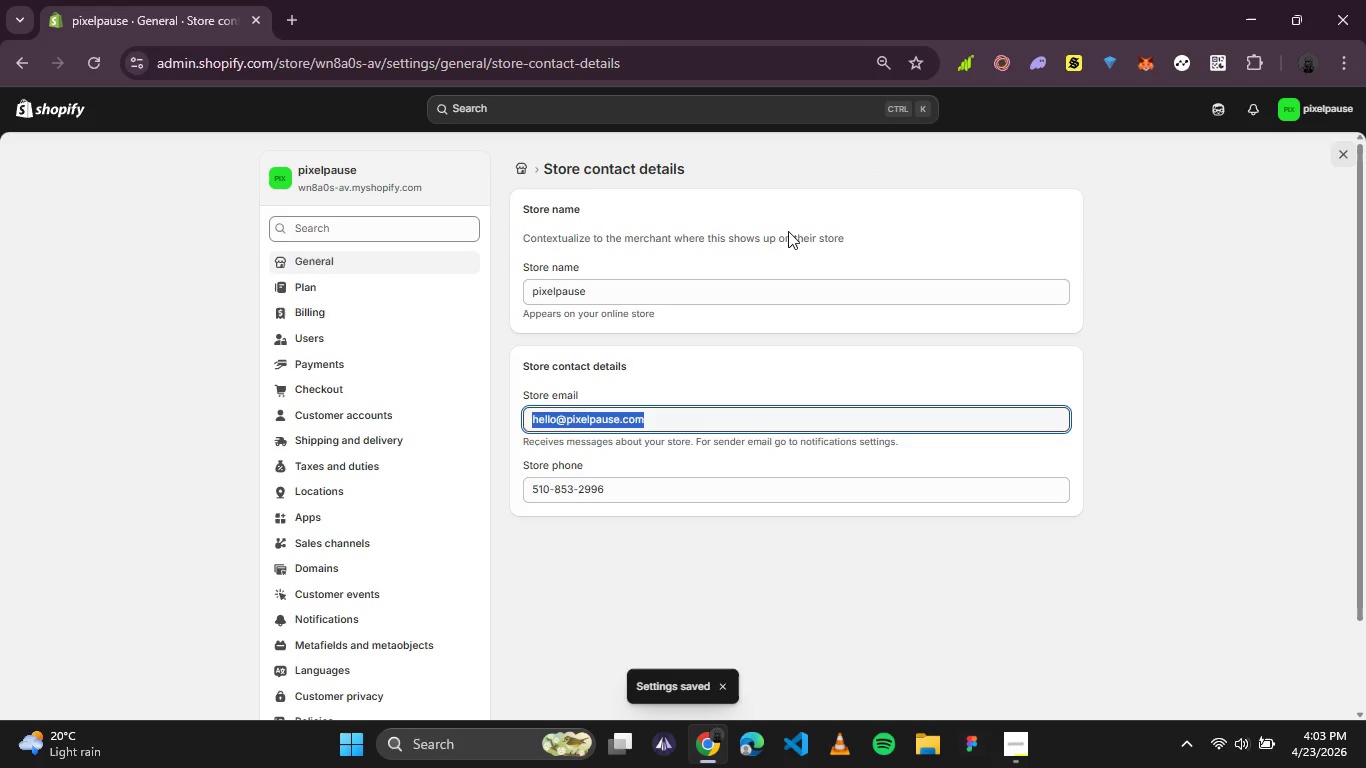 
wait(7.75)
 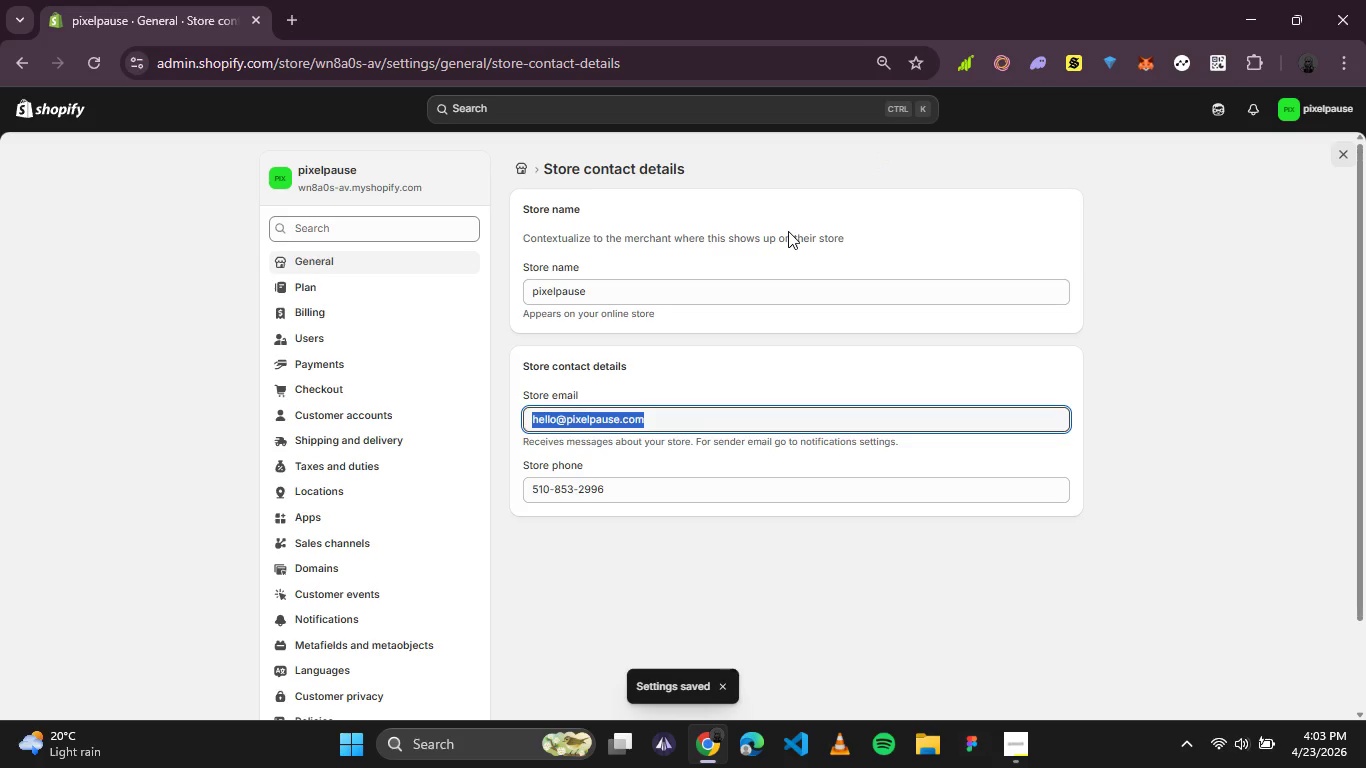 
left_click([784, 605])
 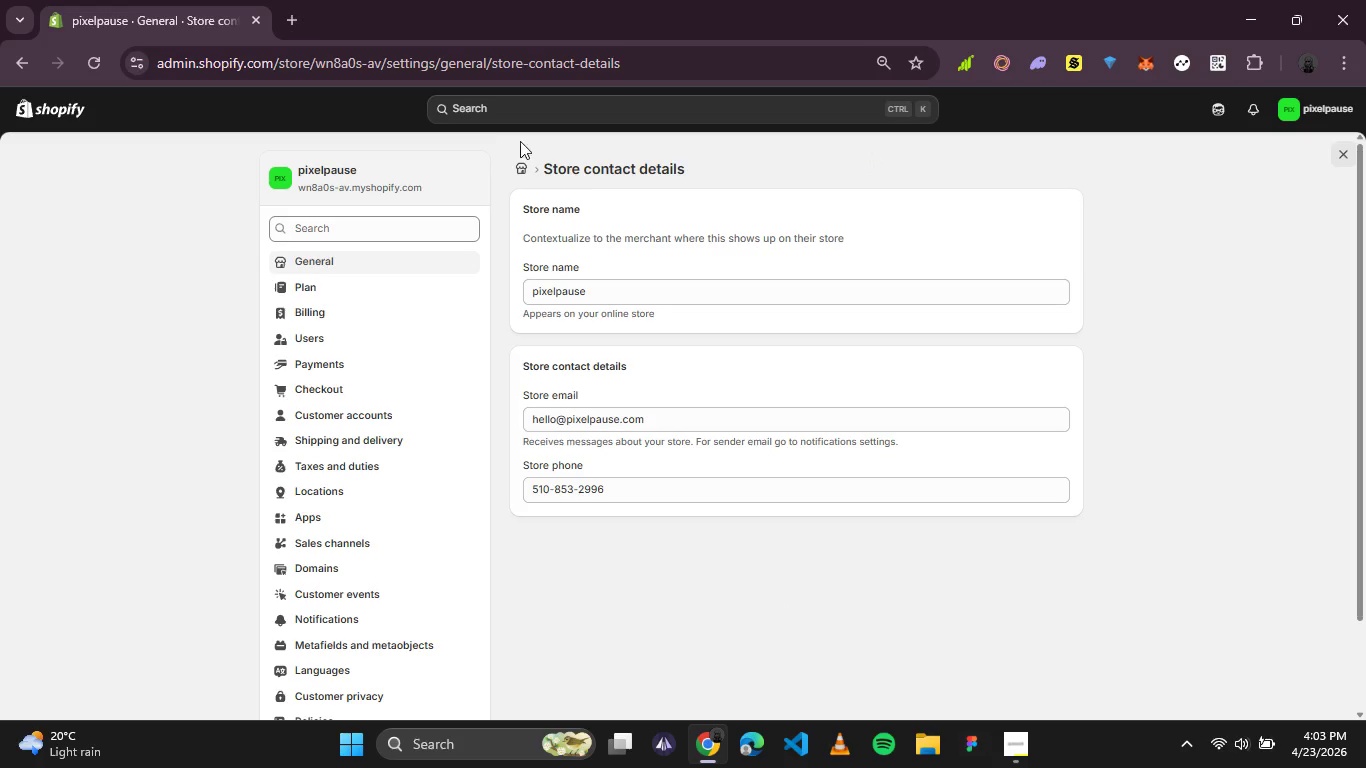 
left_click([520, 163])
 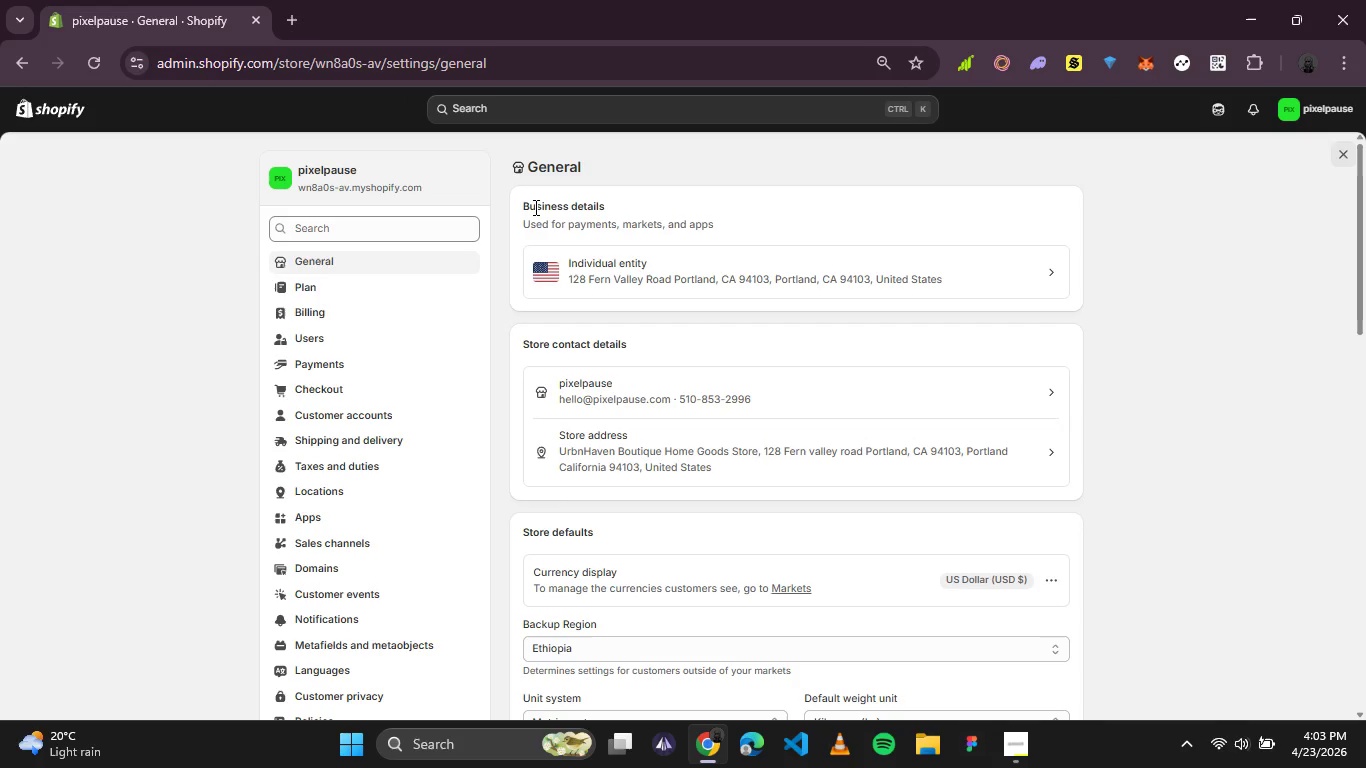 
wait(13.96)
 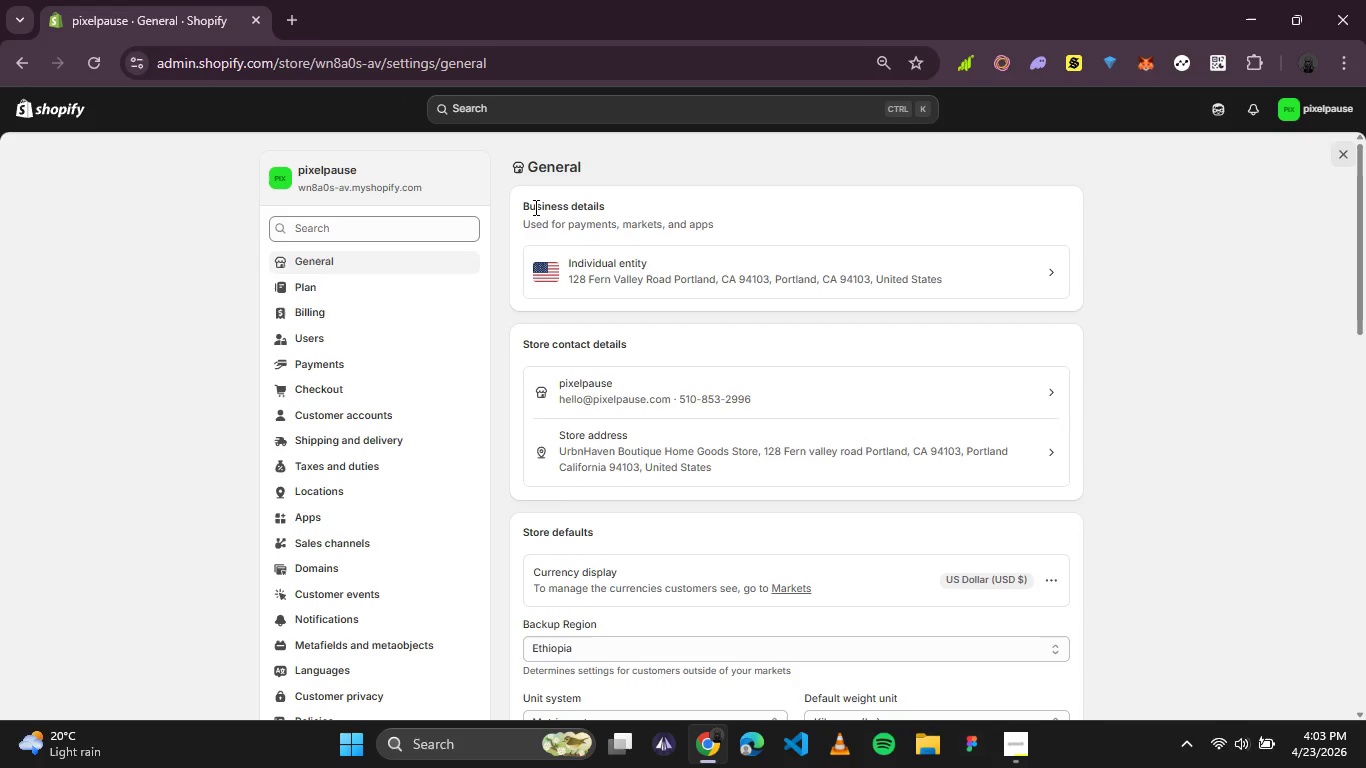 
mouse_move([1033, 460])
 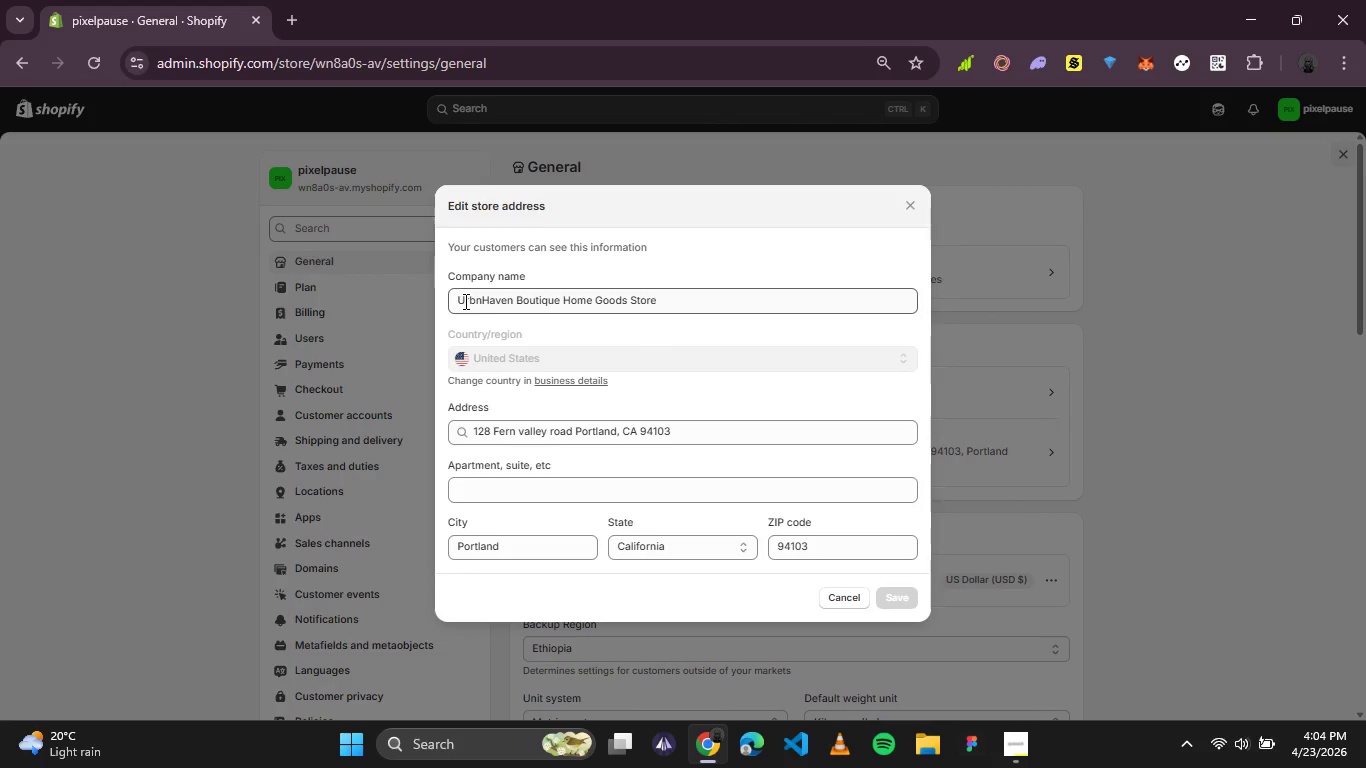 
double_click([464, 301])
 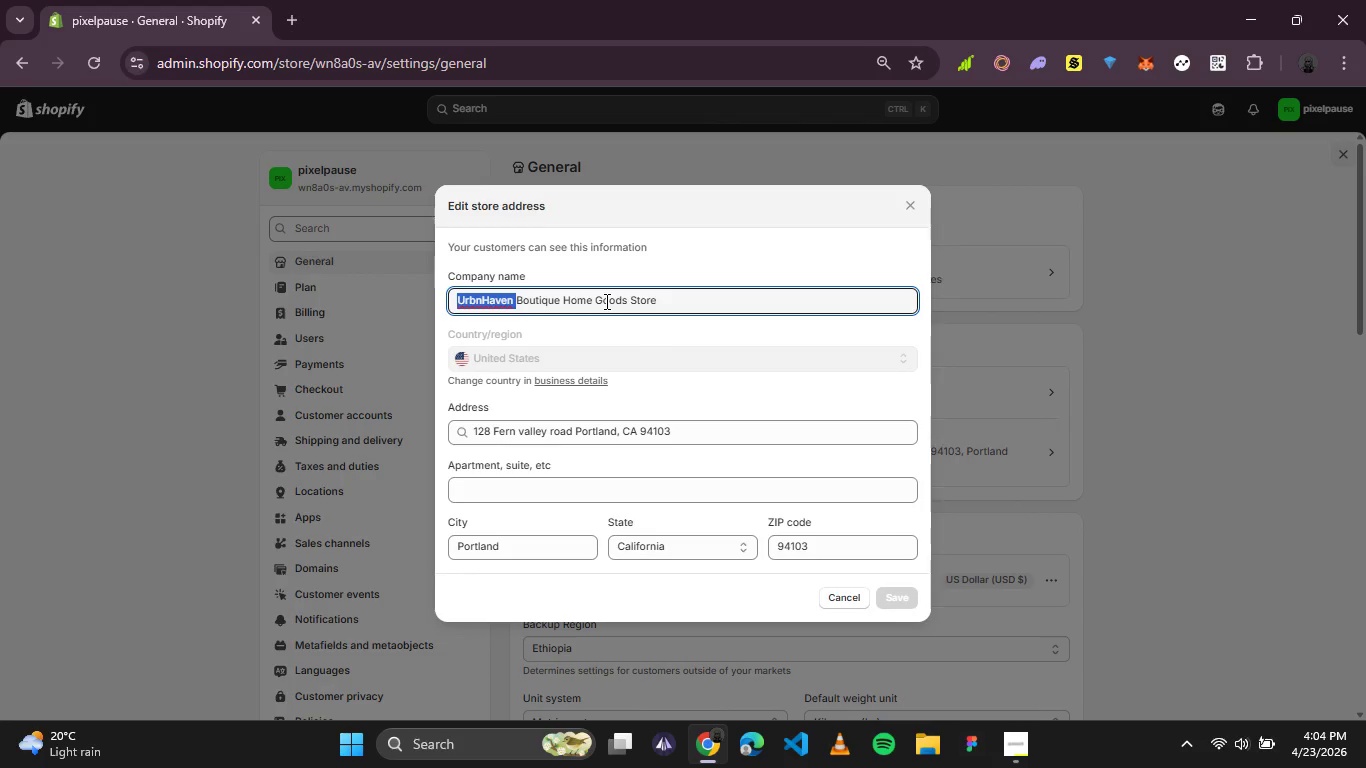 
type(pixelpause )
 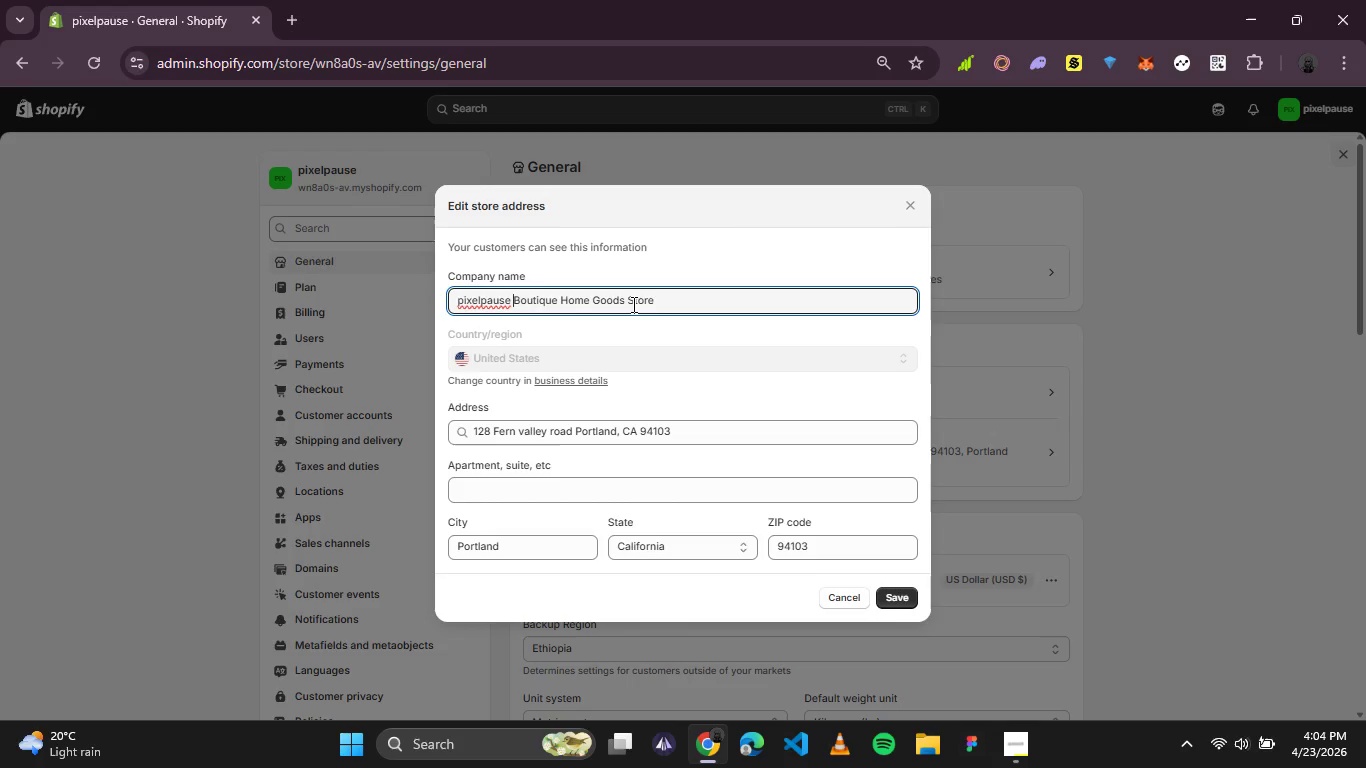 
left_click_drag(start_coordinate=[655, 302], to_coordinate=[508, 290])
 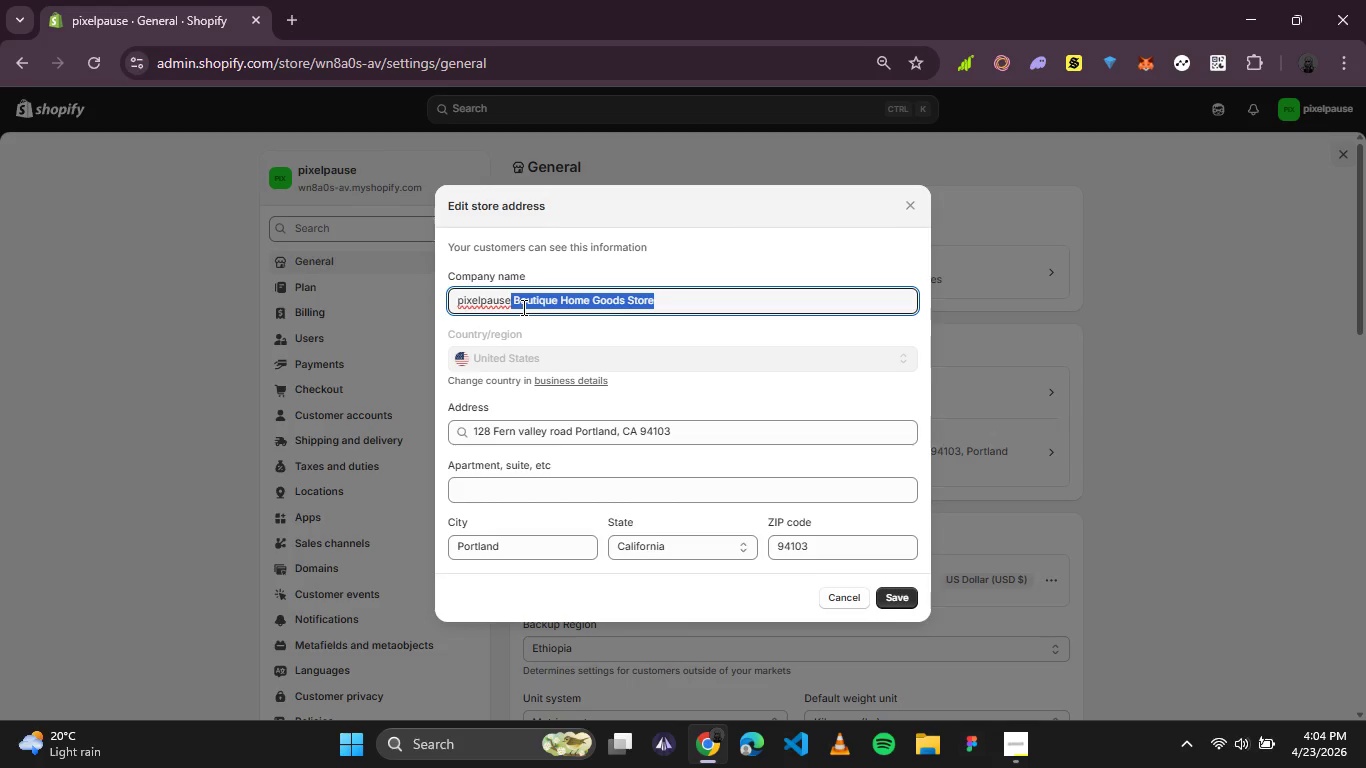 
key(Backspace)
 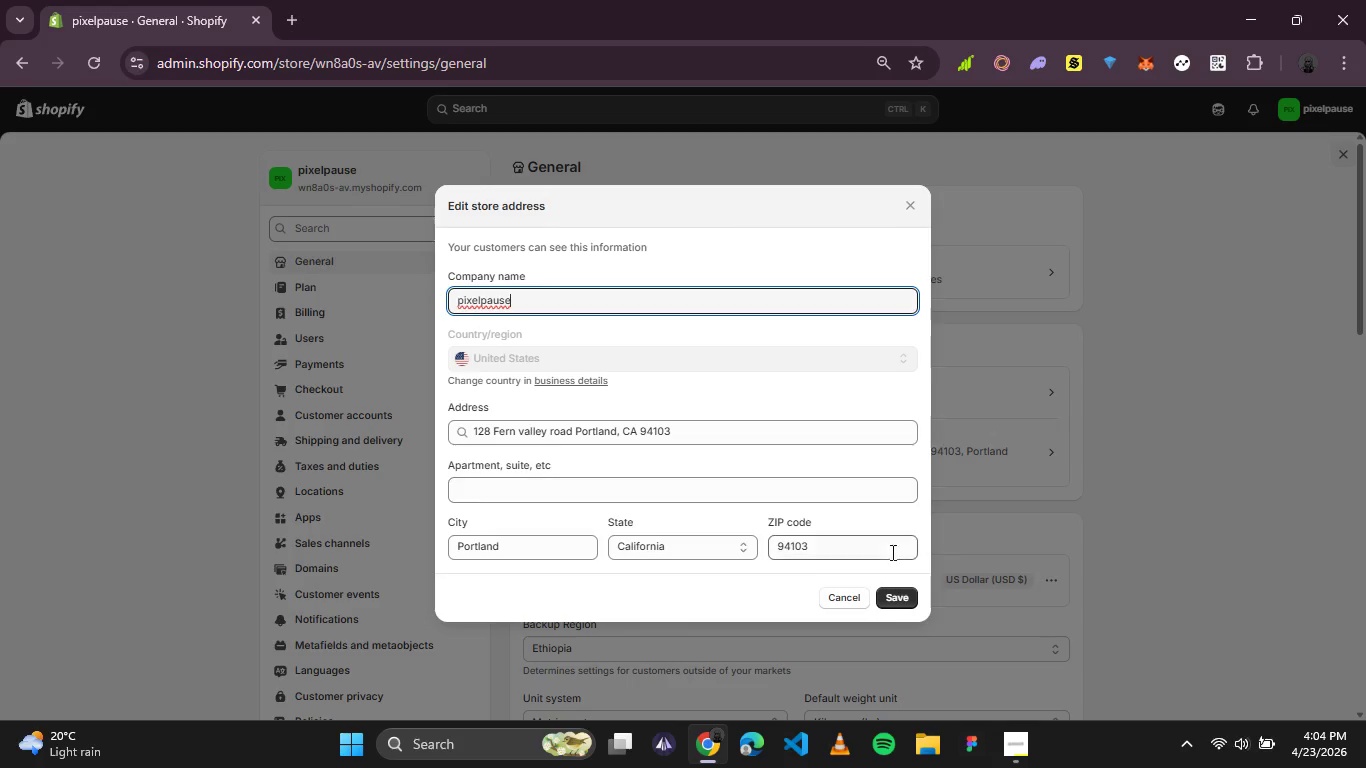 
left_click([903, 597])
 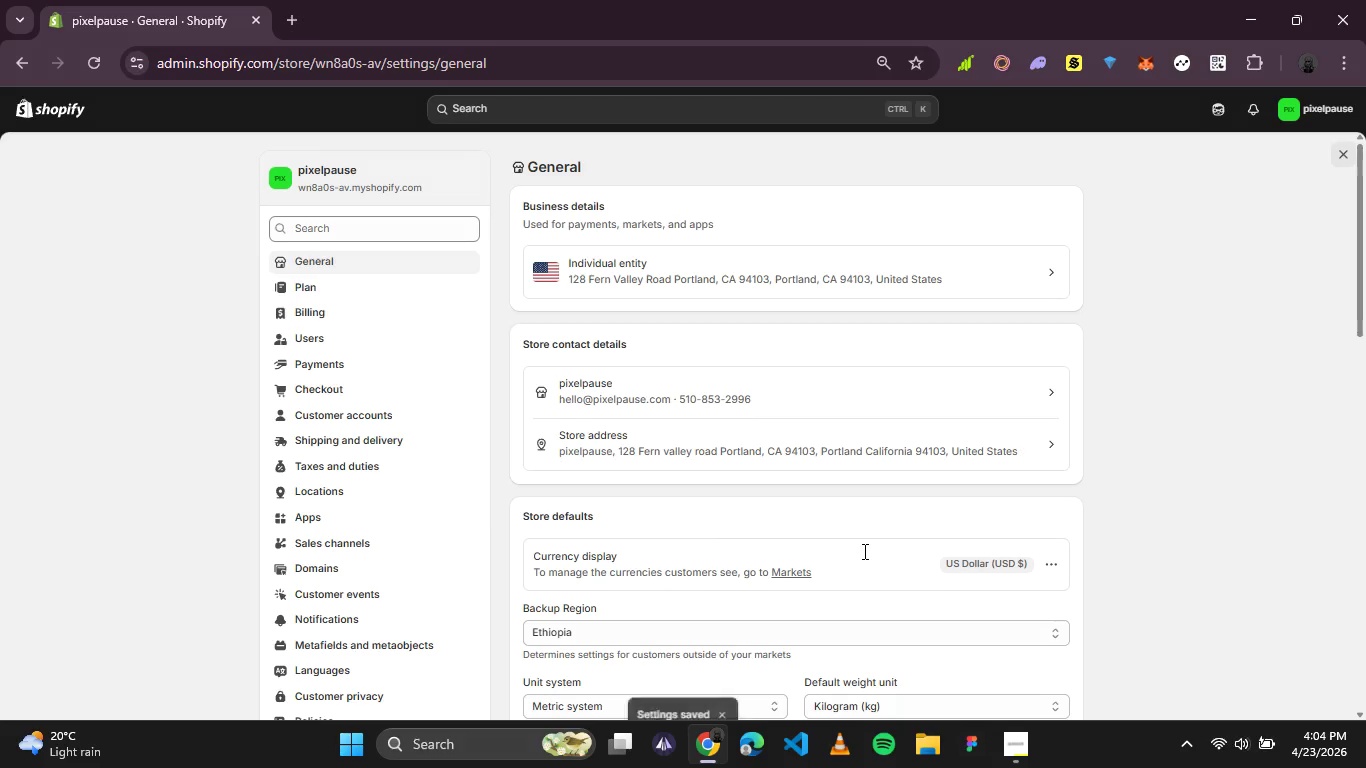 
scroll: coordinate [809, 404], scroll_direction: none, amount: 0.0
 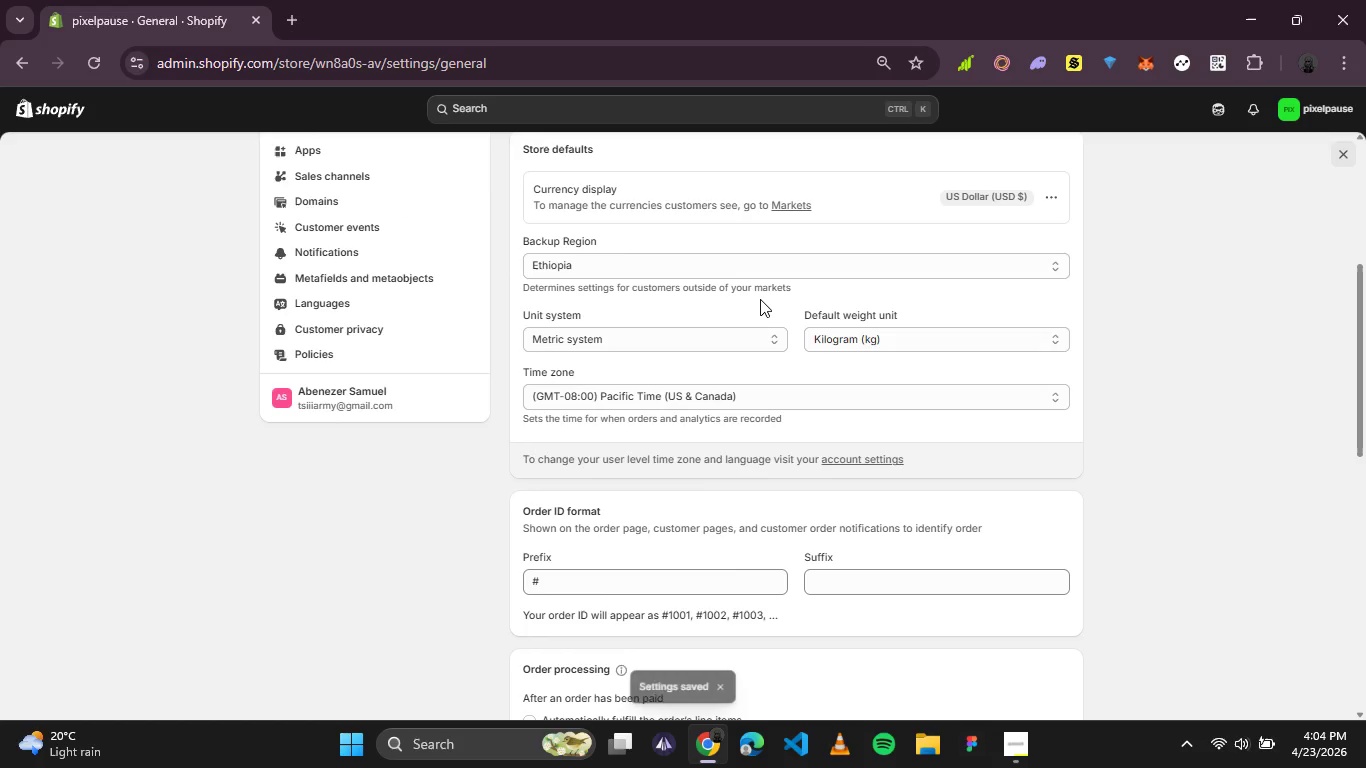 
wait(8.48)
 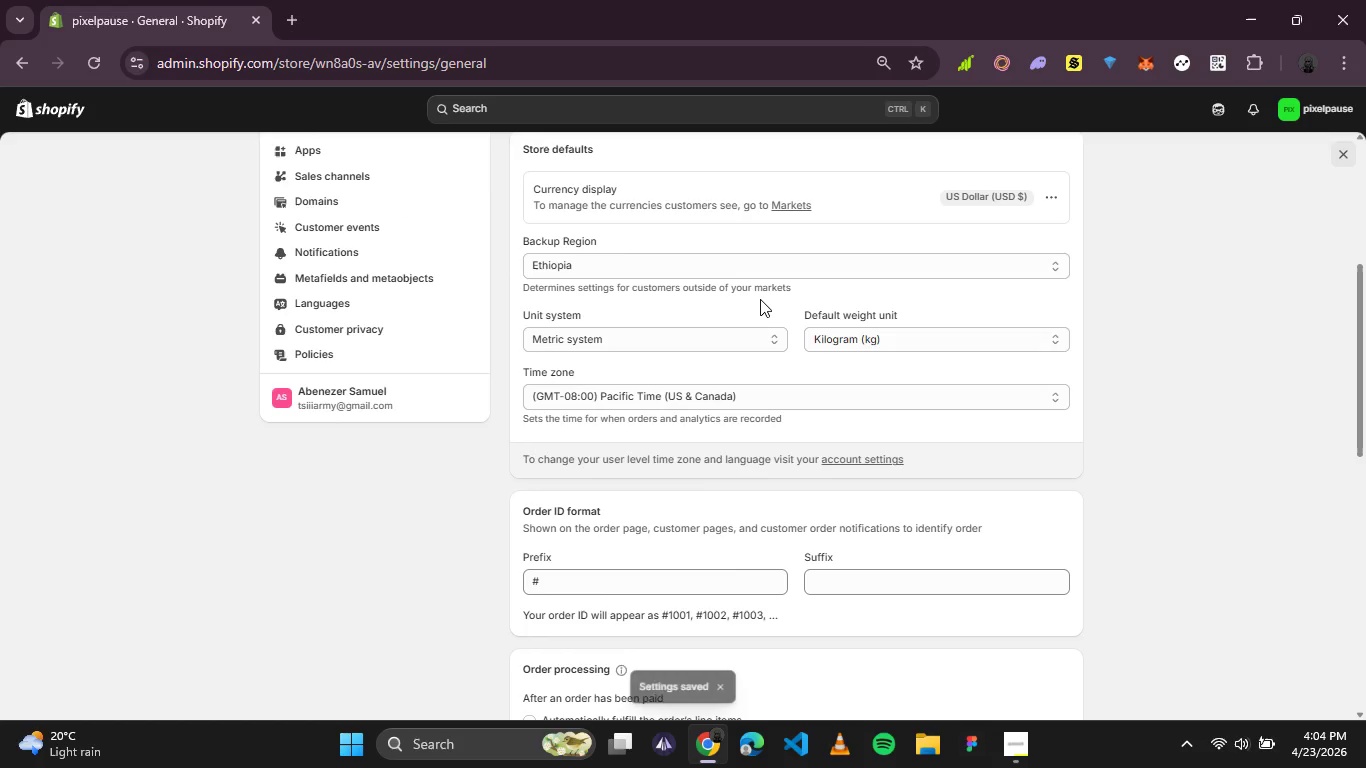 
scroll: coordinate [772, 414], scroll_direction: down, amount: 4.0
 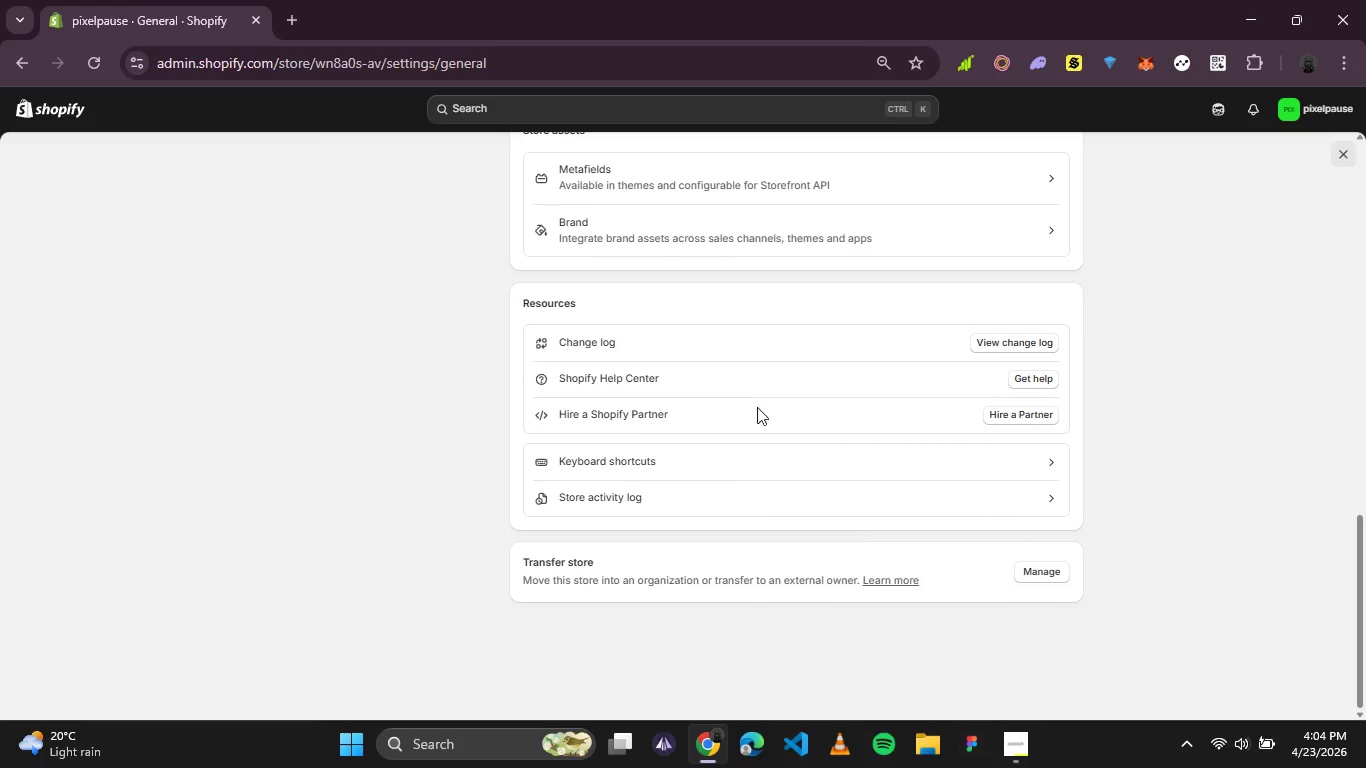 
scroll: coordinate [757, 407], scroll_direction: up, amount: 2.0
 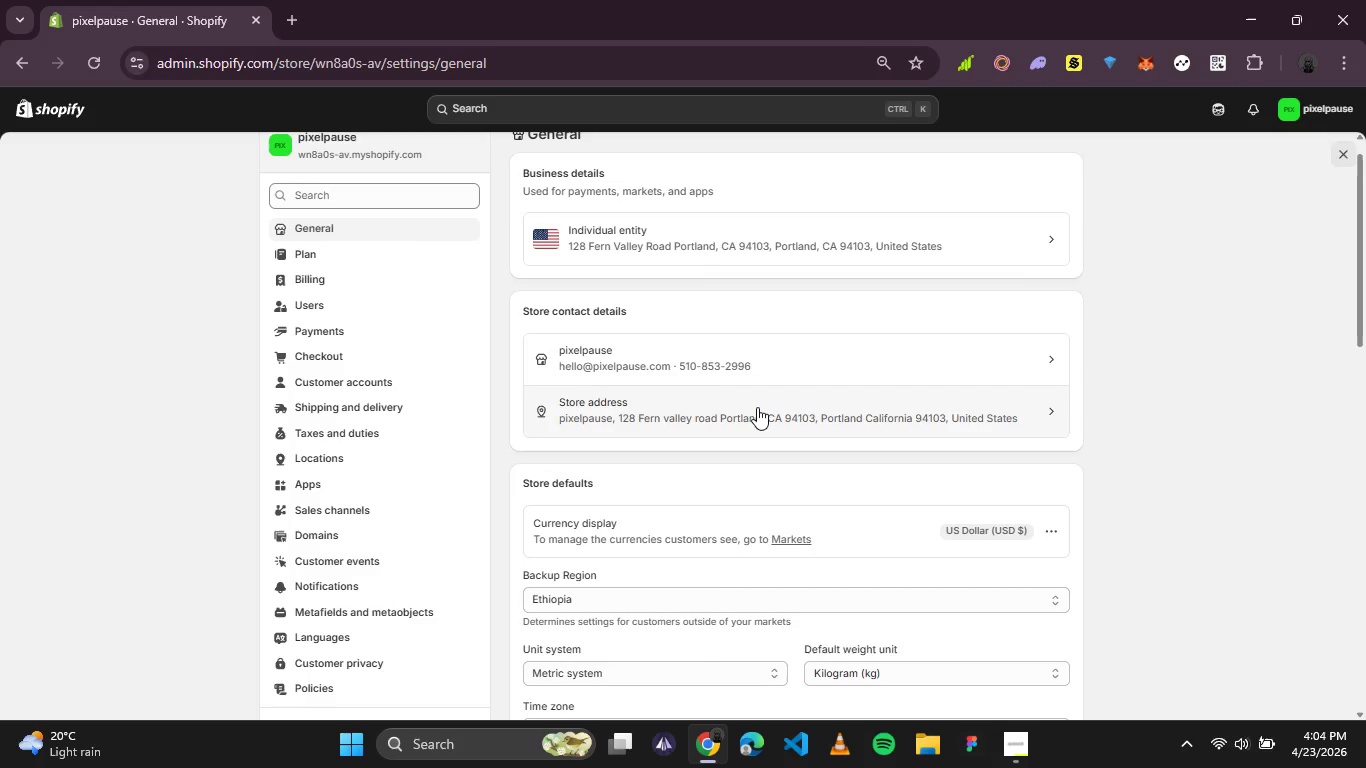 
wait(5.99)
 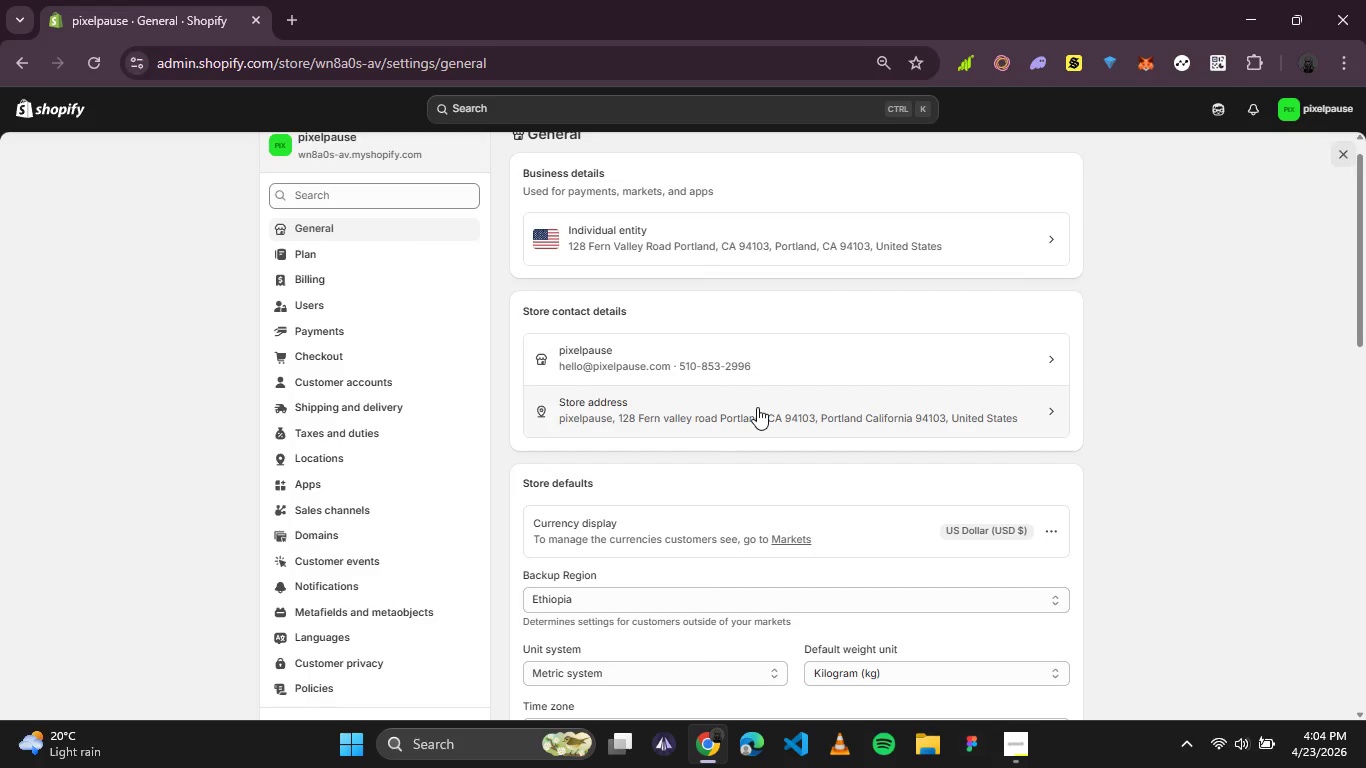 
scroll: coordinate [811, 272], scroll_direction: up, amount: 4.0
 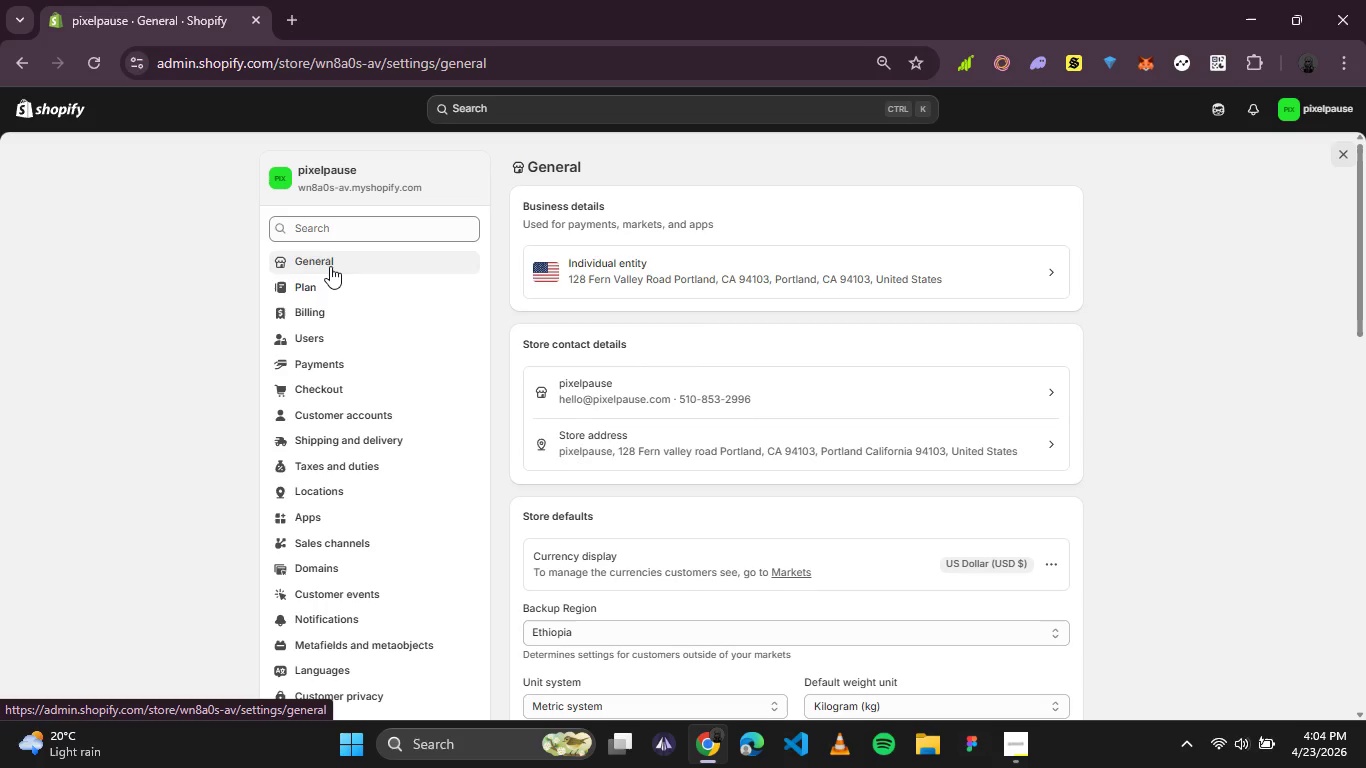 
wait(7.26)
 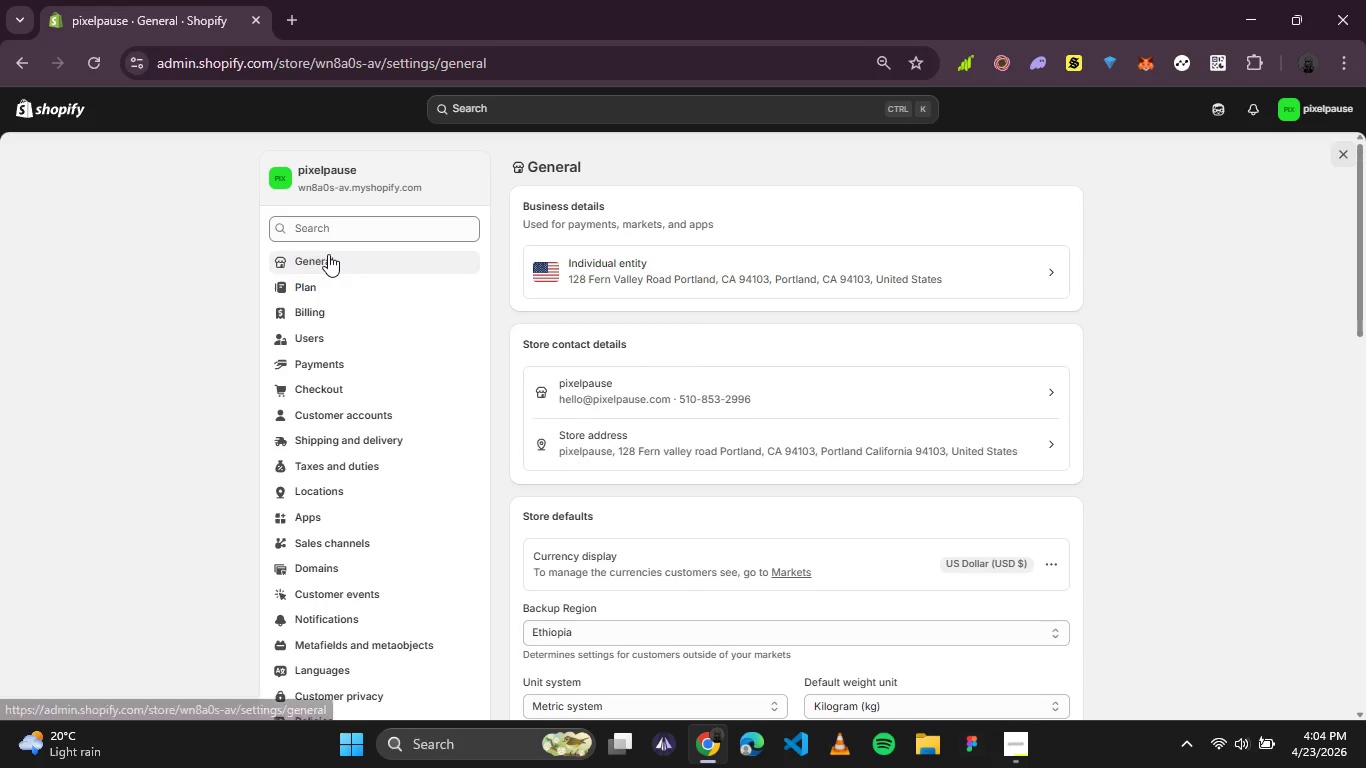 
left_click([1051, 571])
 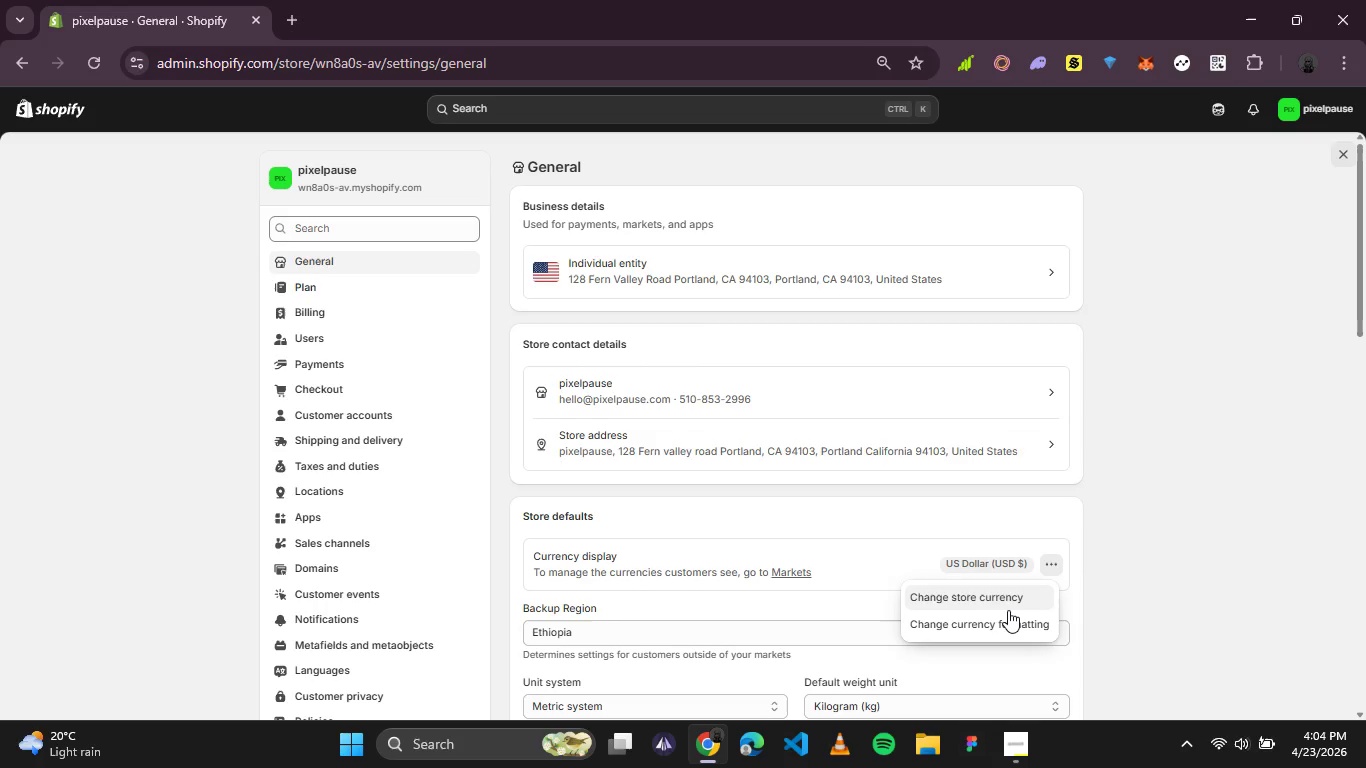 
wait(6.81)
 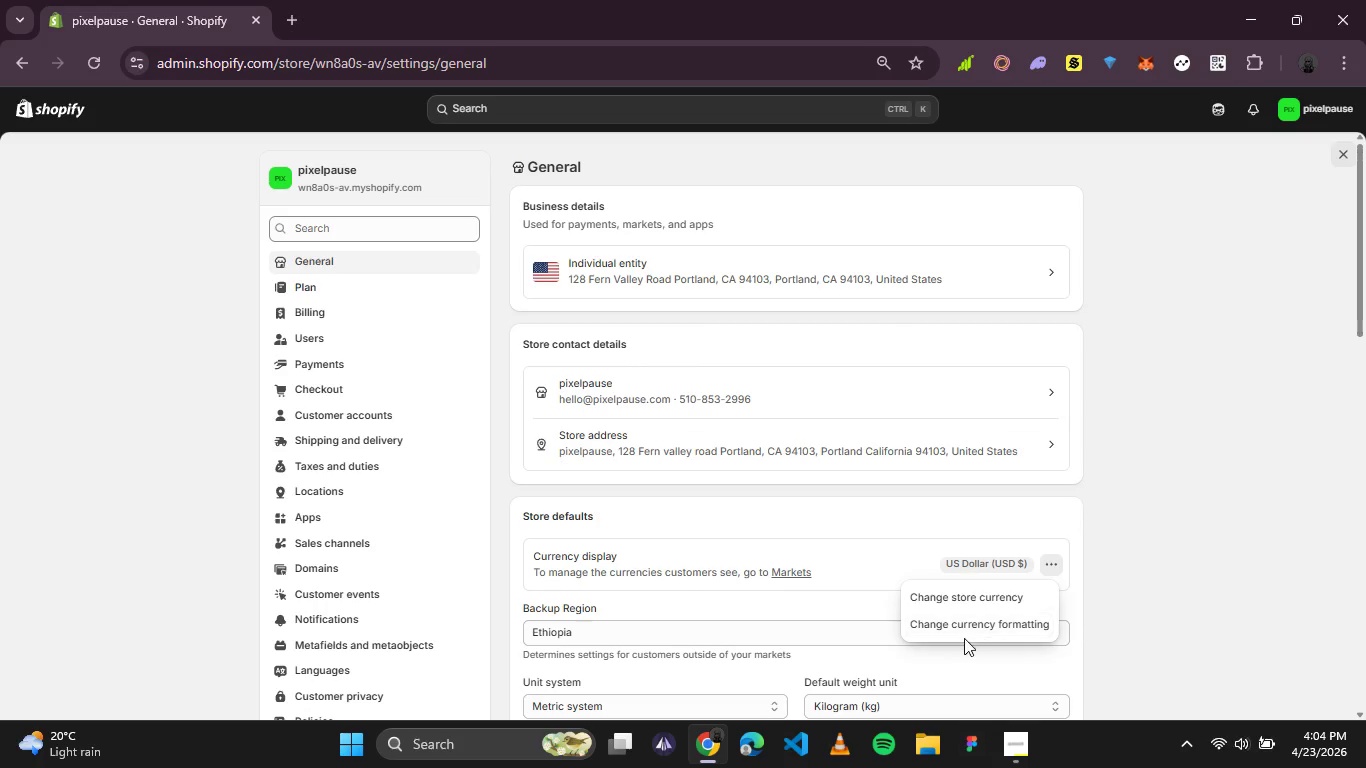 
left_click([1141, 558])
 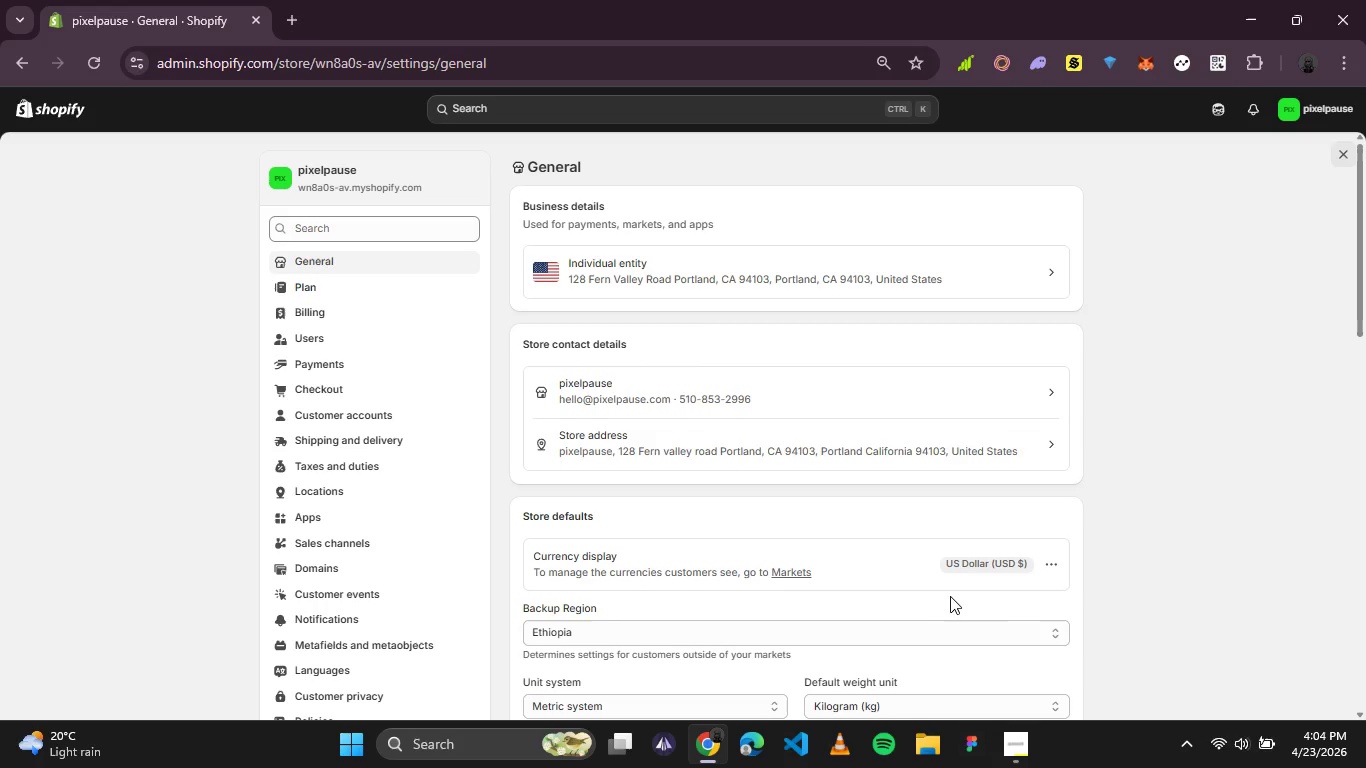 
scroll: coordinate [899, 564], scroll_direction: up, amount: 3.0
 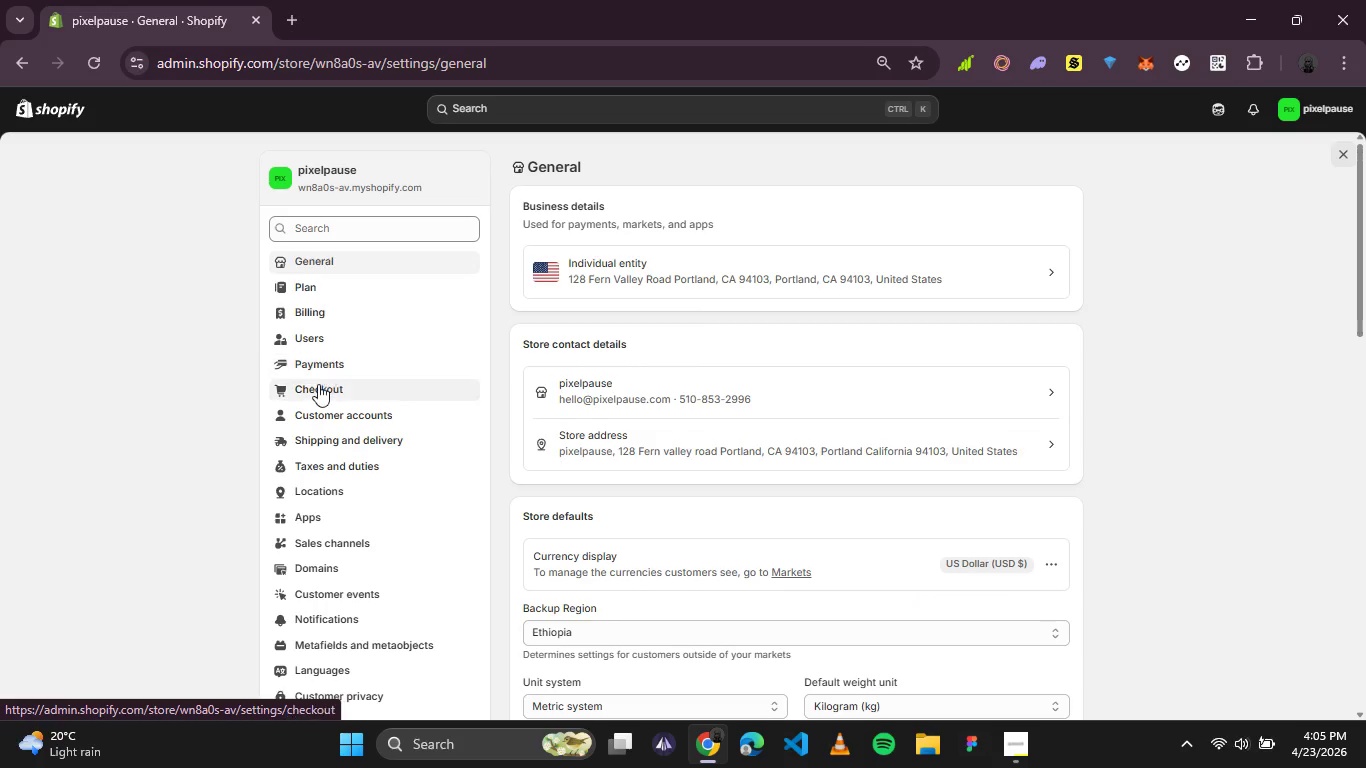 
wait(7.14)
 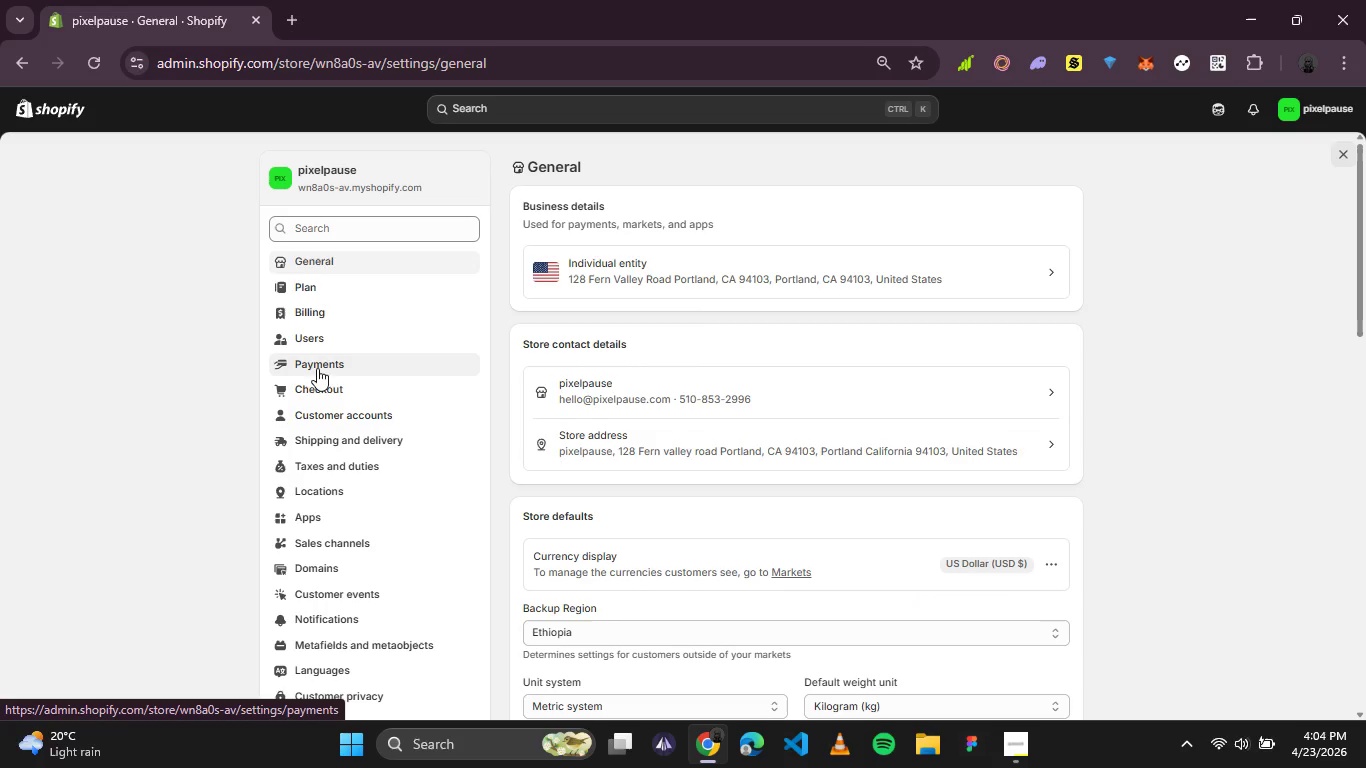 
left_click([42, 703])
 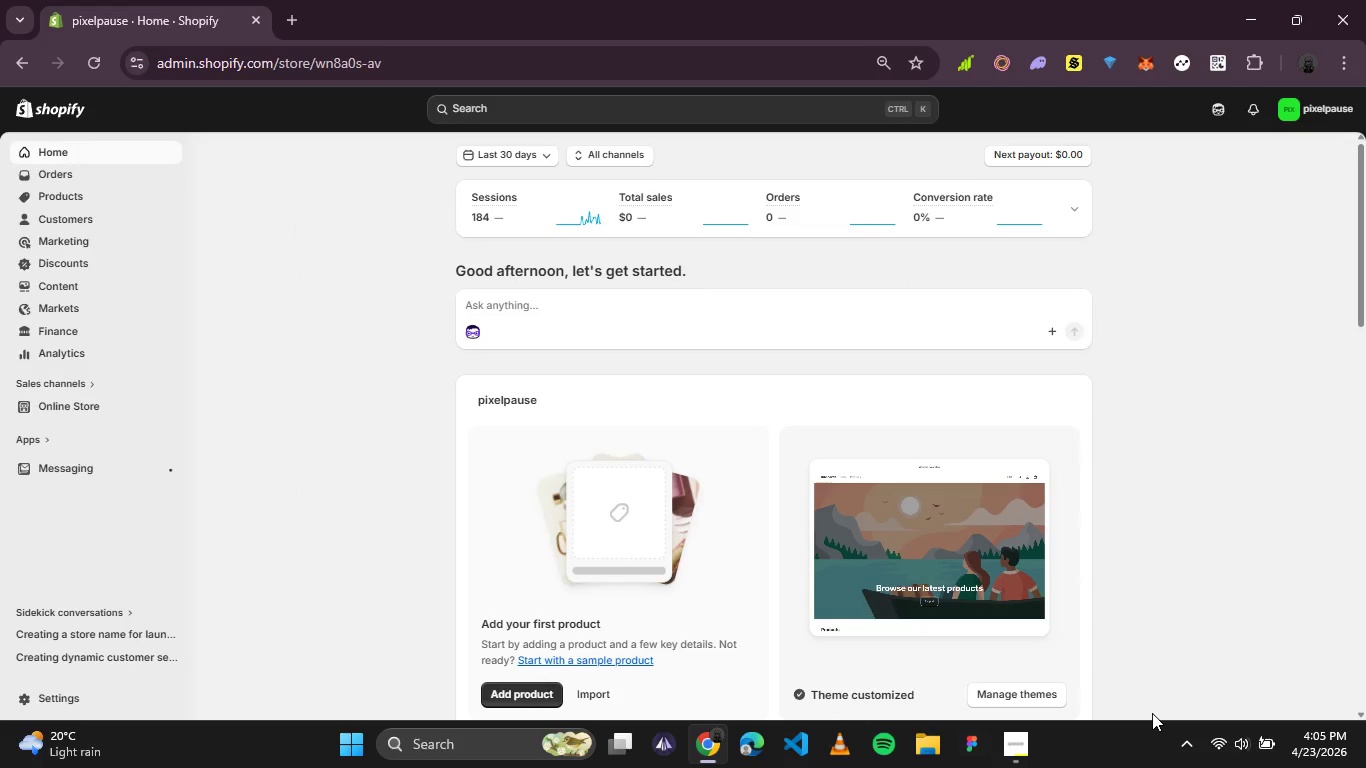 
wait(7.58)
 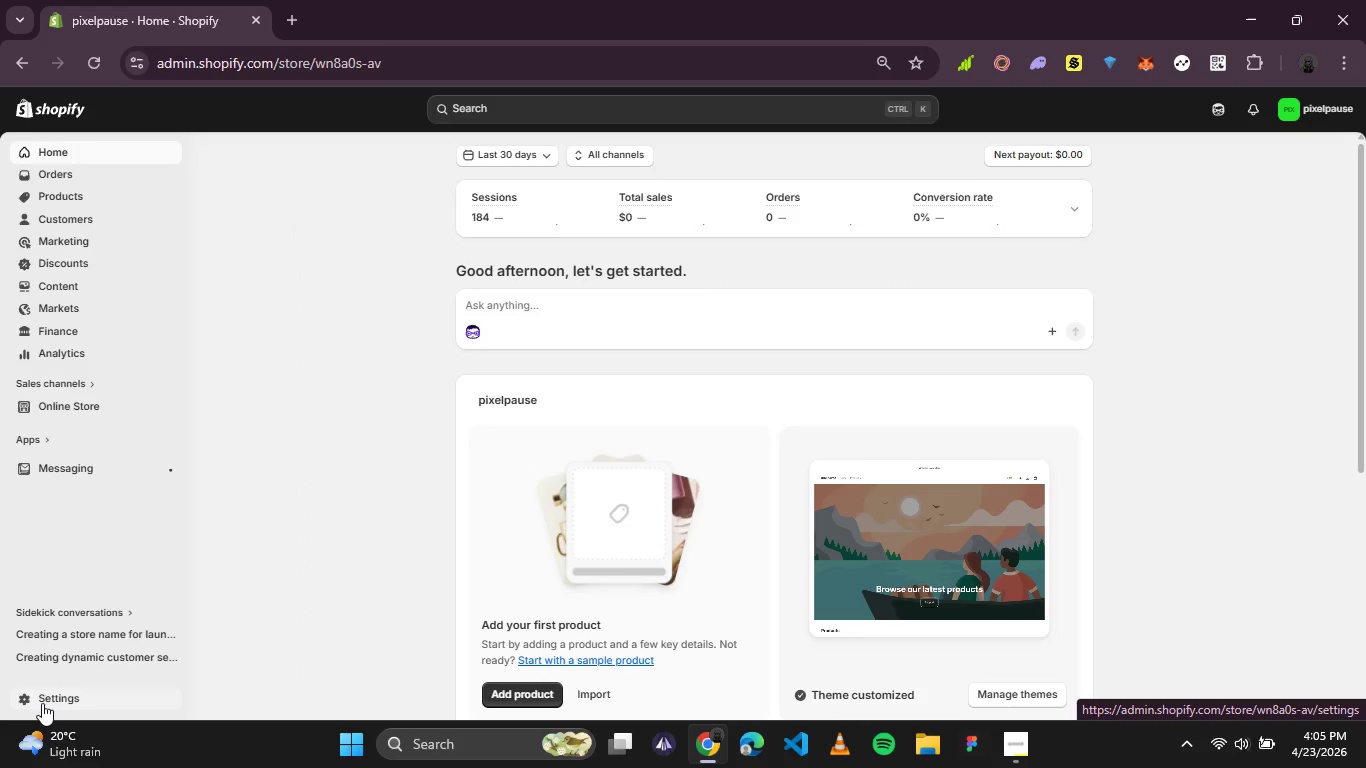 
left_click([1004, 739])